 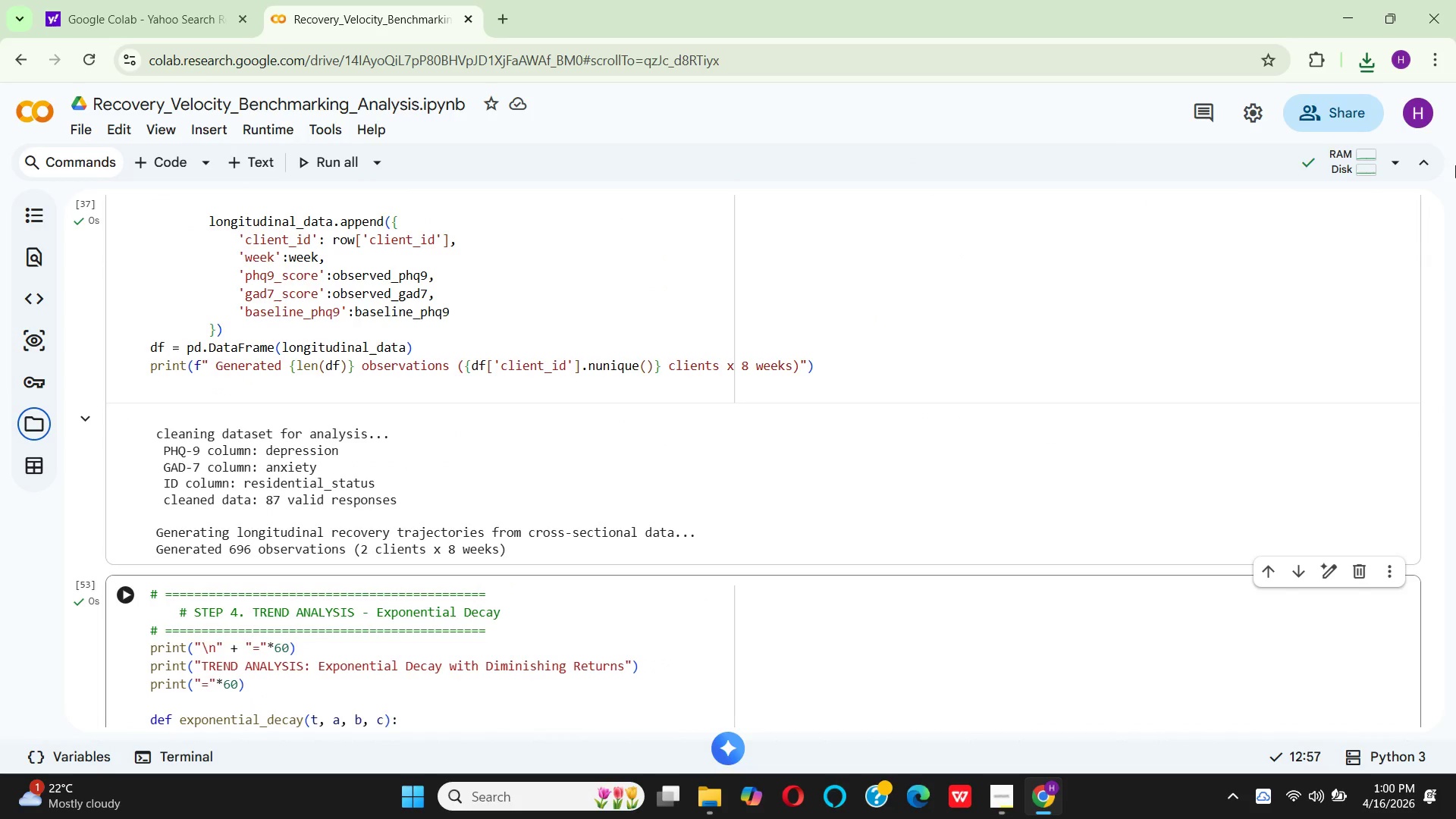 
left_click([1432, 311])
 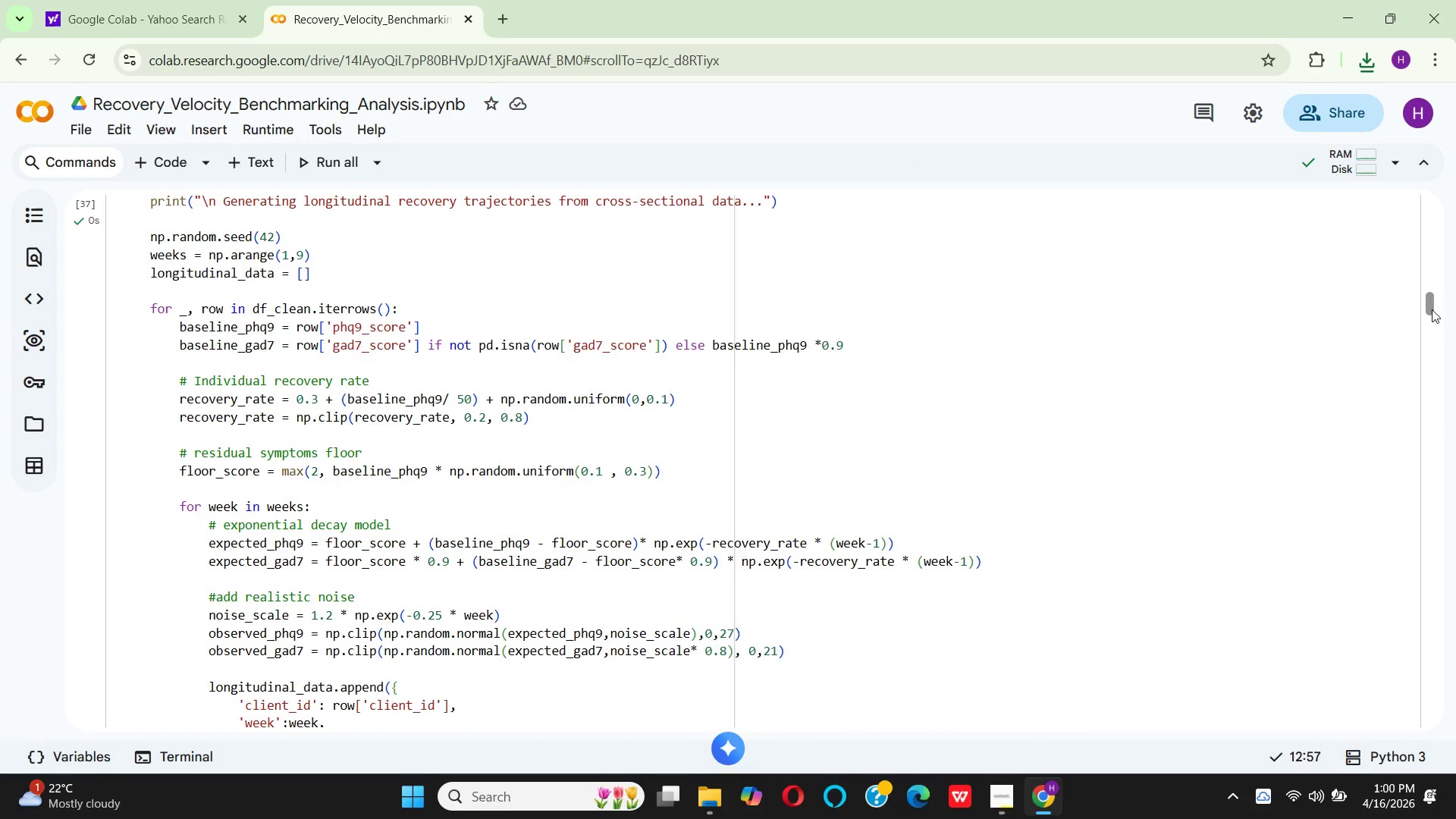 
left_click_drag(start_coordinate=[1432, 309], to_coordinate=[1403, 144])
 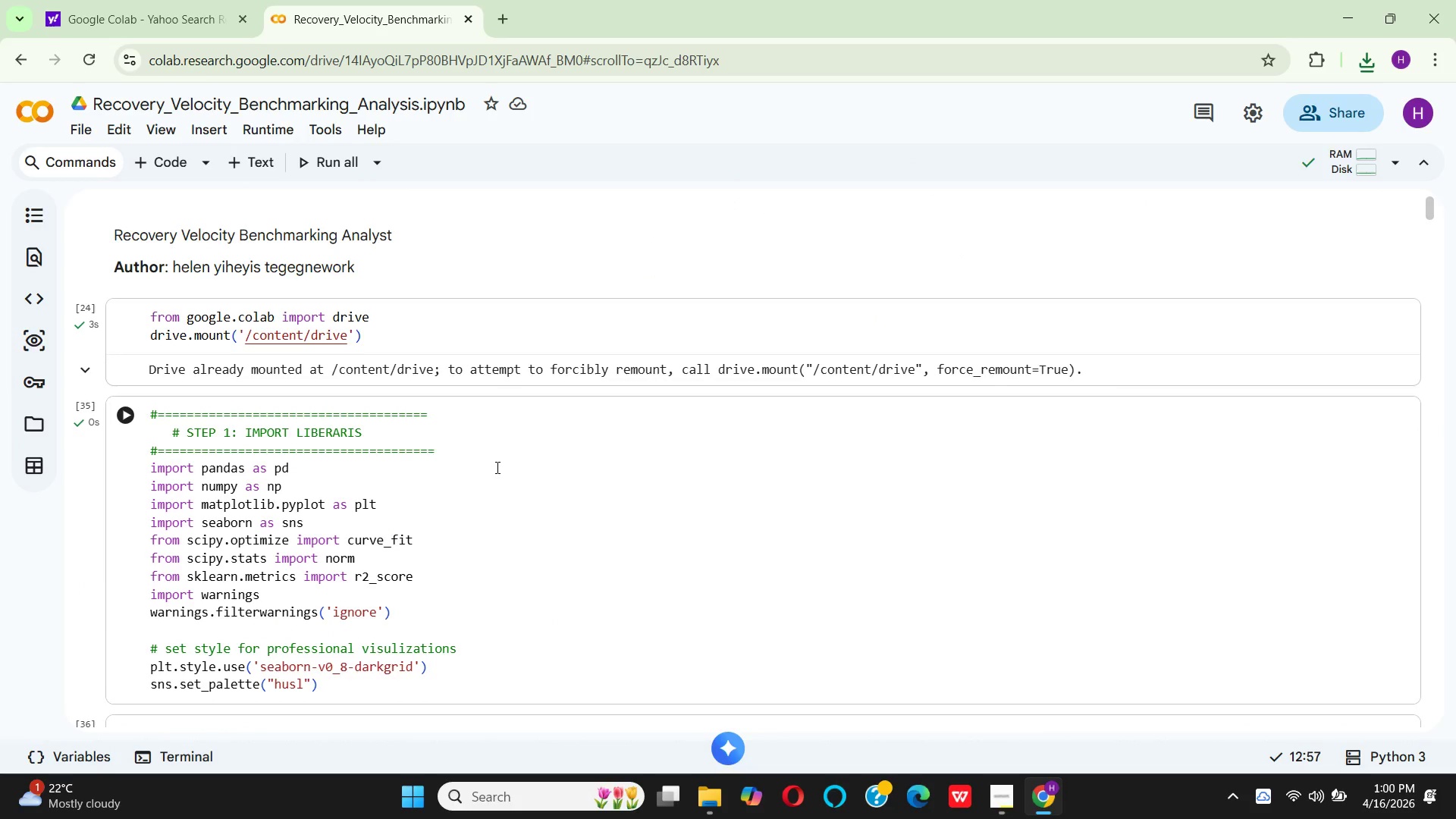 
scroll: coordinate [496, 466], scroll_direction: down, amount: 6.0
 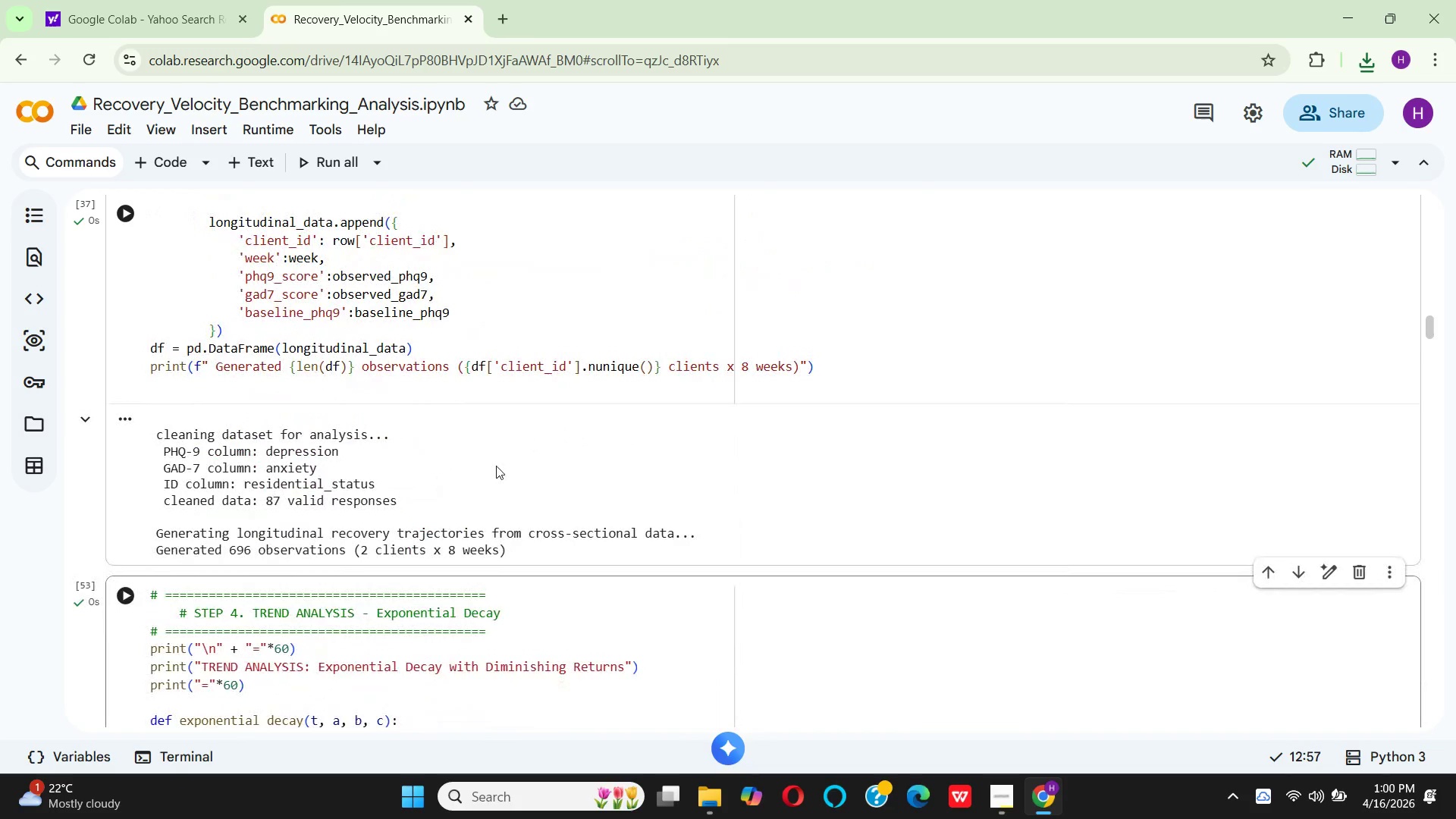 
scroll: coordinate [496, 466], scroll_direction: up, amount: 1.0
 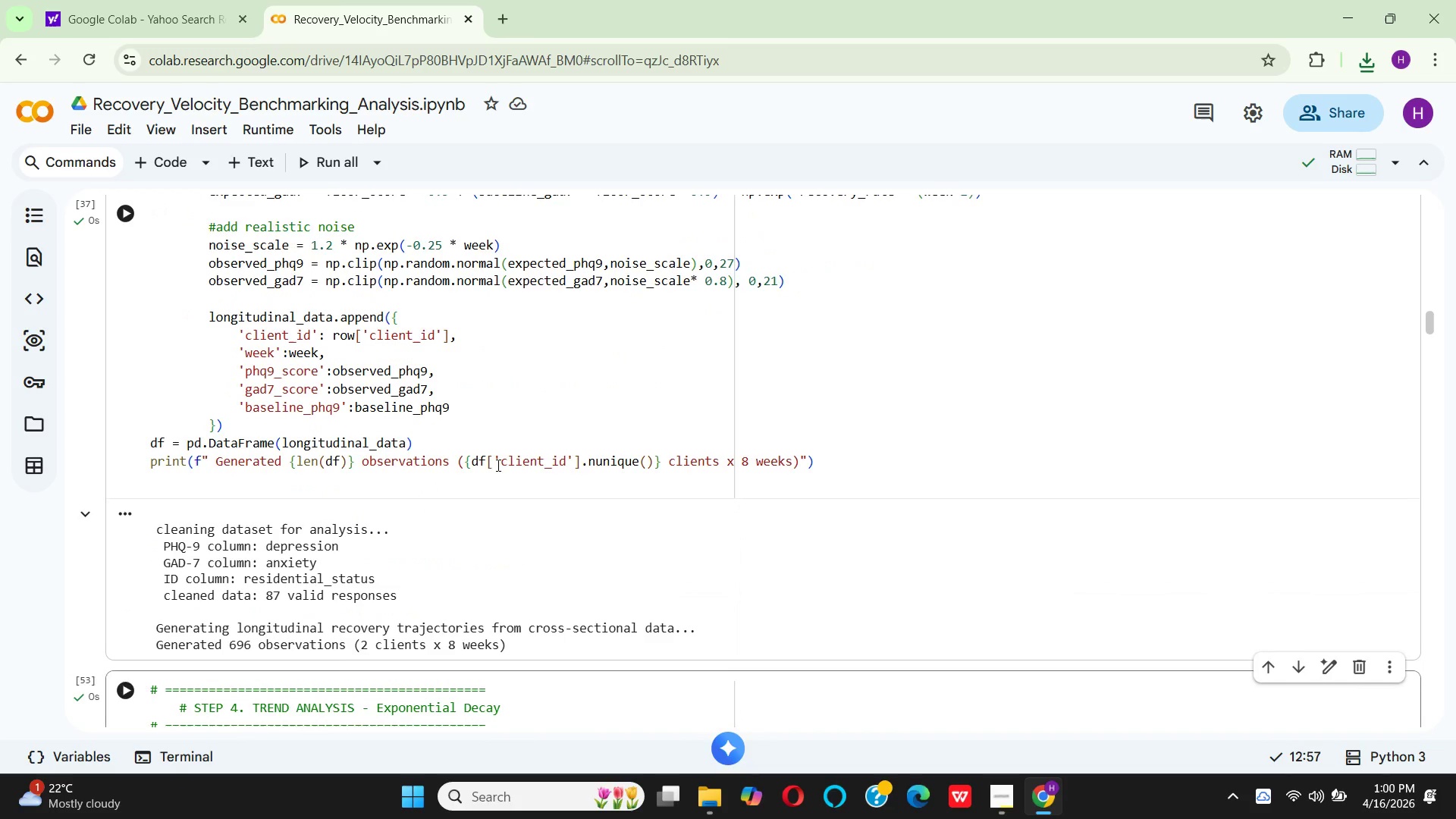 
wait(14.79)
 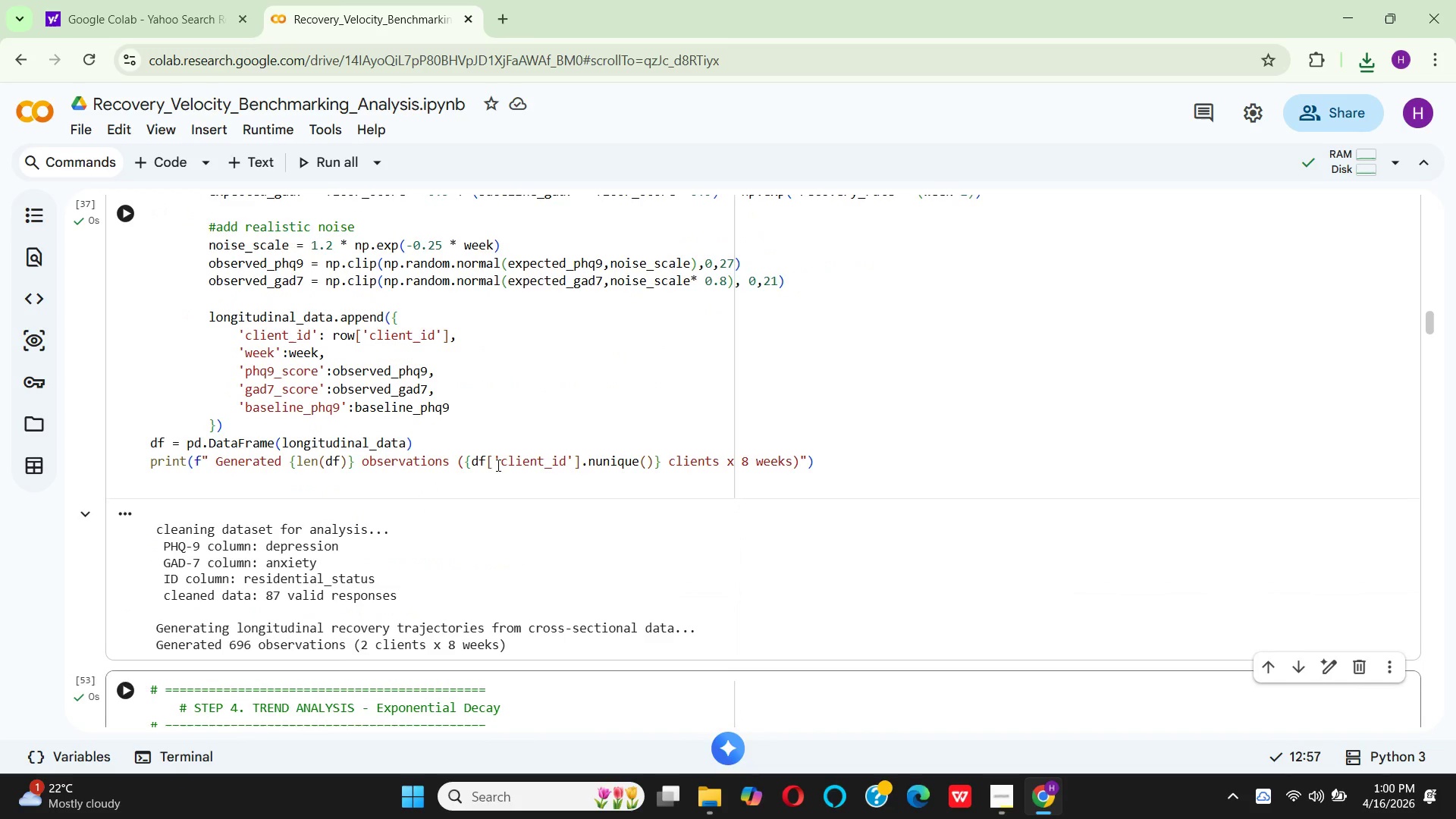 
scroll: coordinate [384, 547], scroll_direction: down, amount: 16.0
 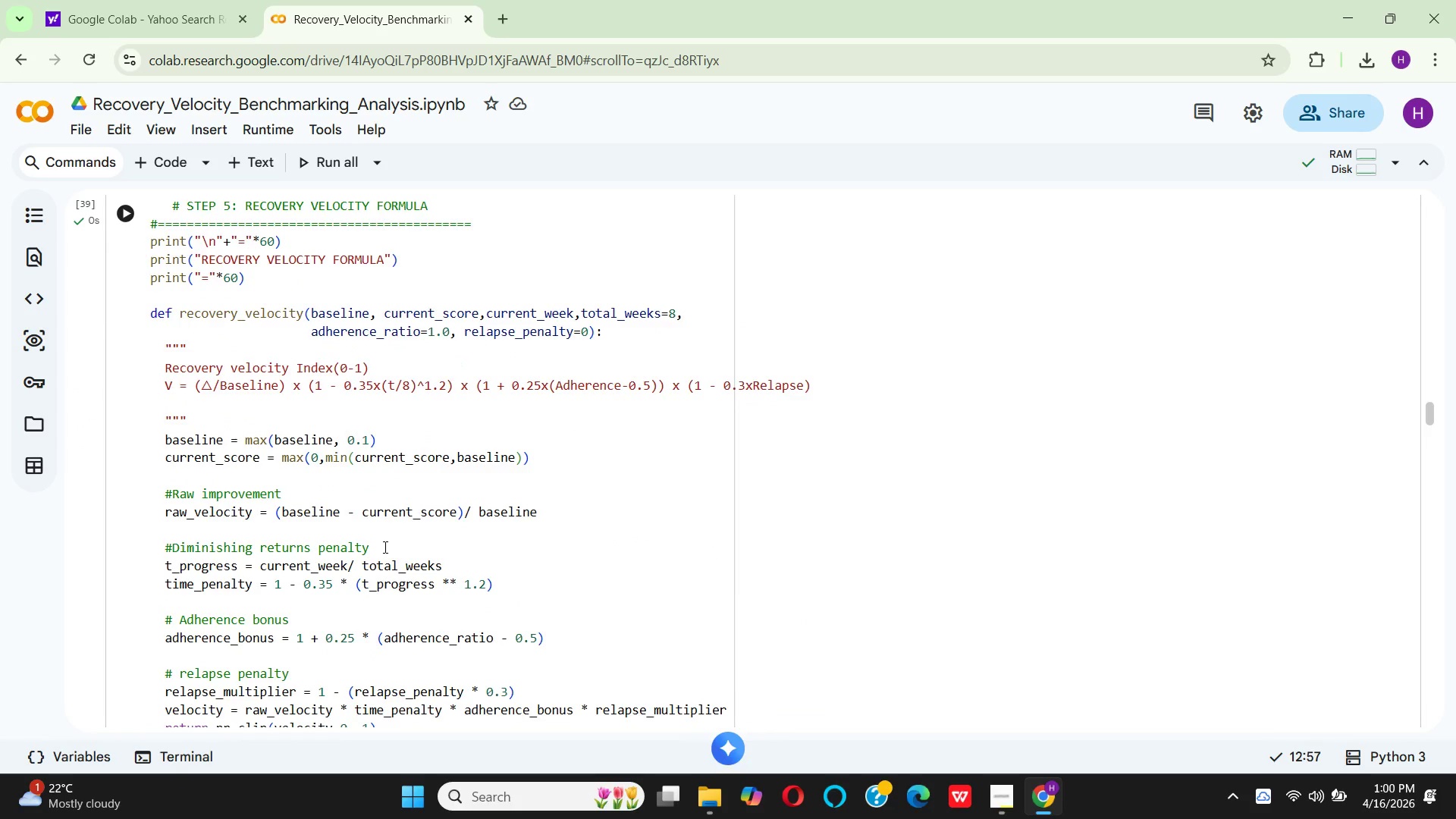 
scroll: coordinate [384, 547], scroll_direction: up, amount: 8.0
 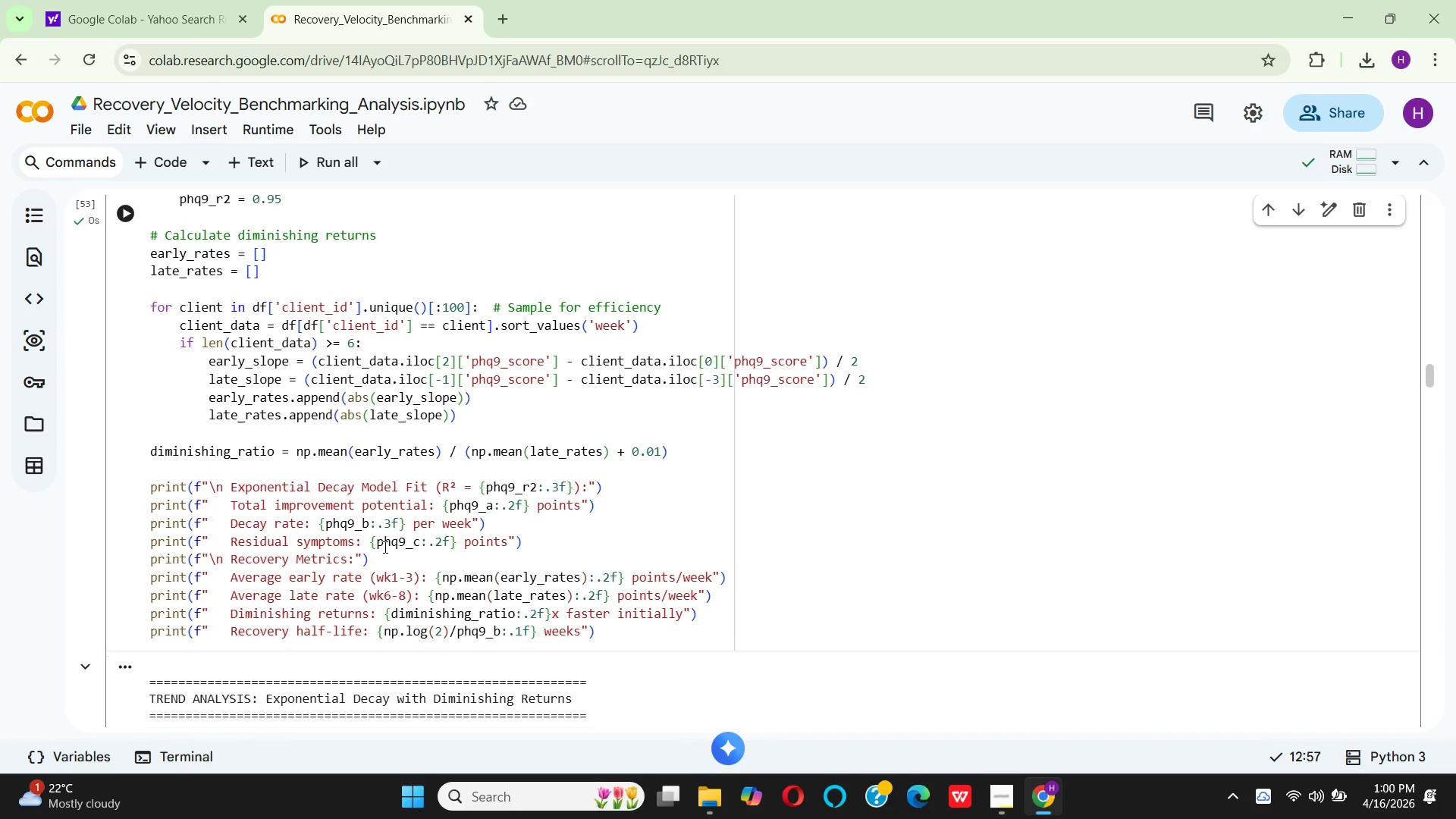 
scroll: coordinate [384, 547], scroll_direction: down, amount: 14.0
 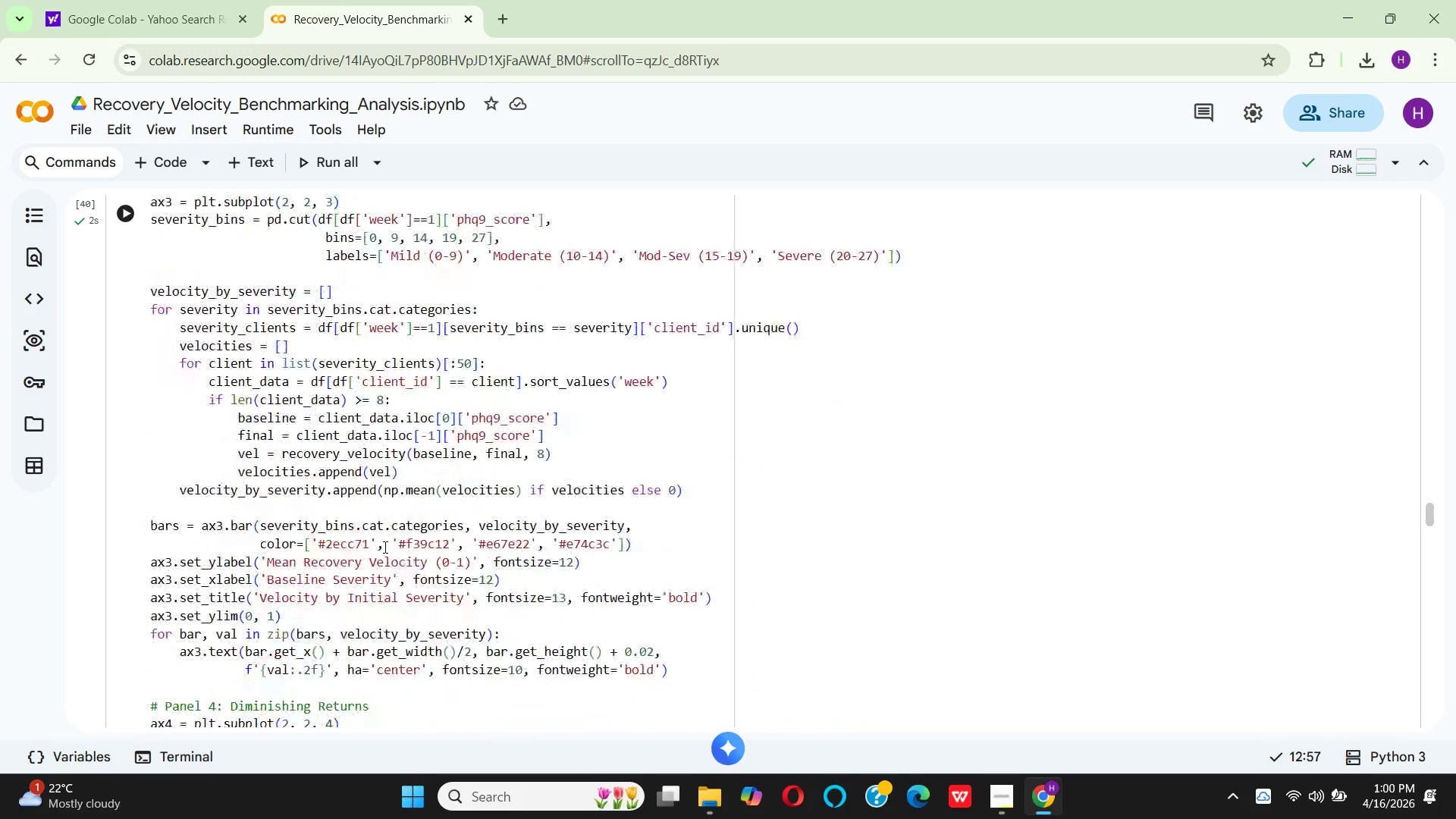 
scroll: coordinate [370, 541], scroll_direction: up, amount: 3.0
 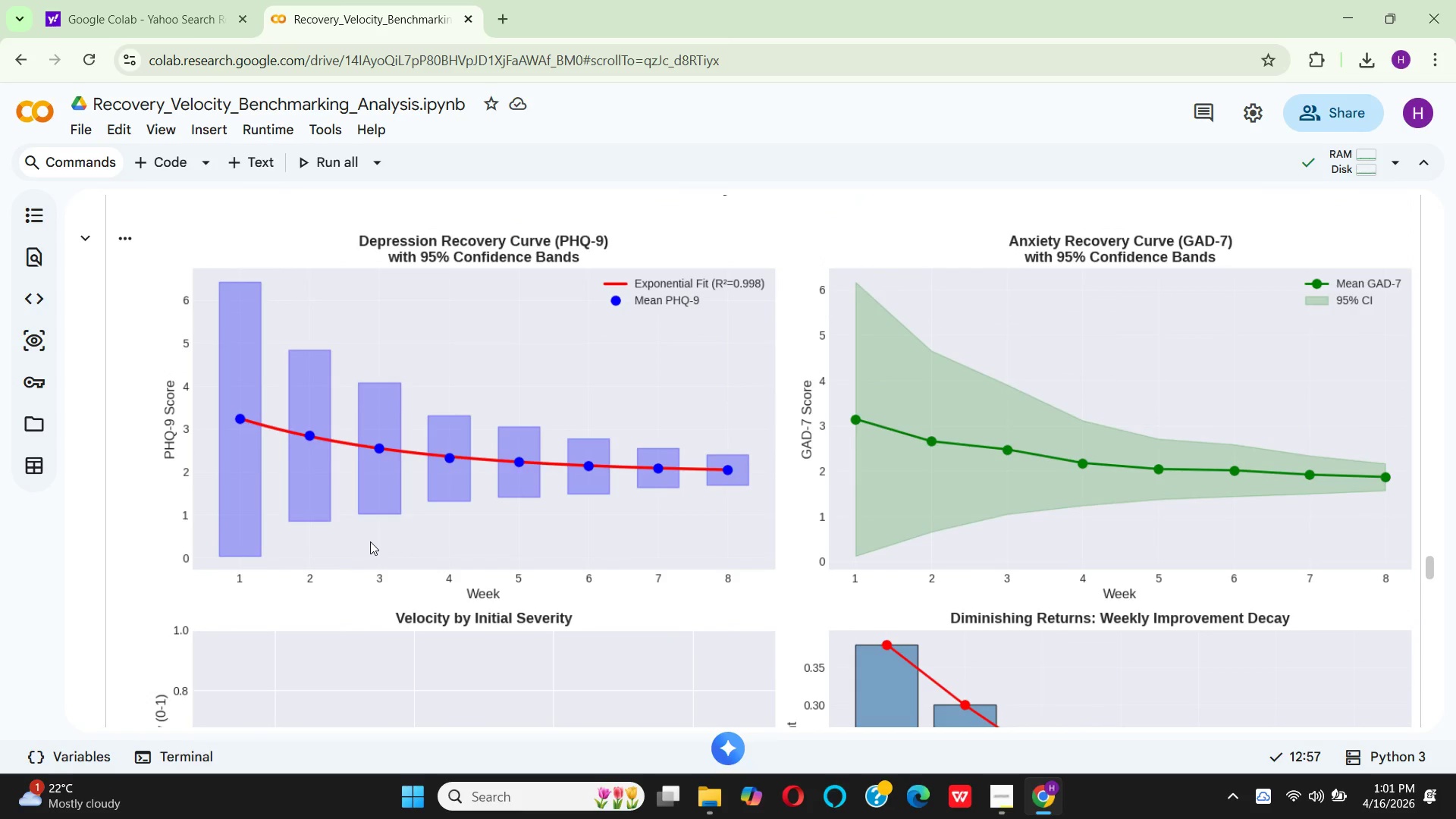 
scroll: coordinate [369, 541], scroll_direction: down, amount: 7.0
 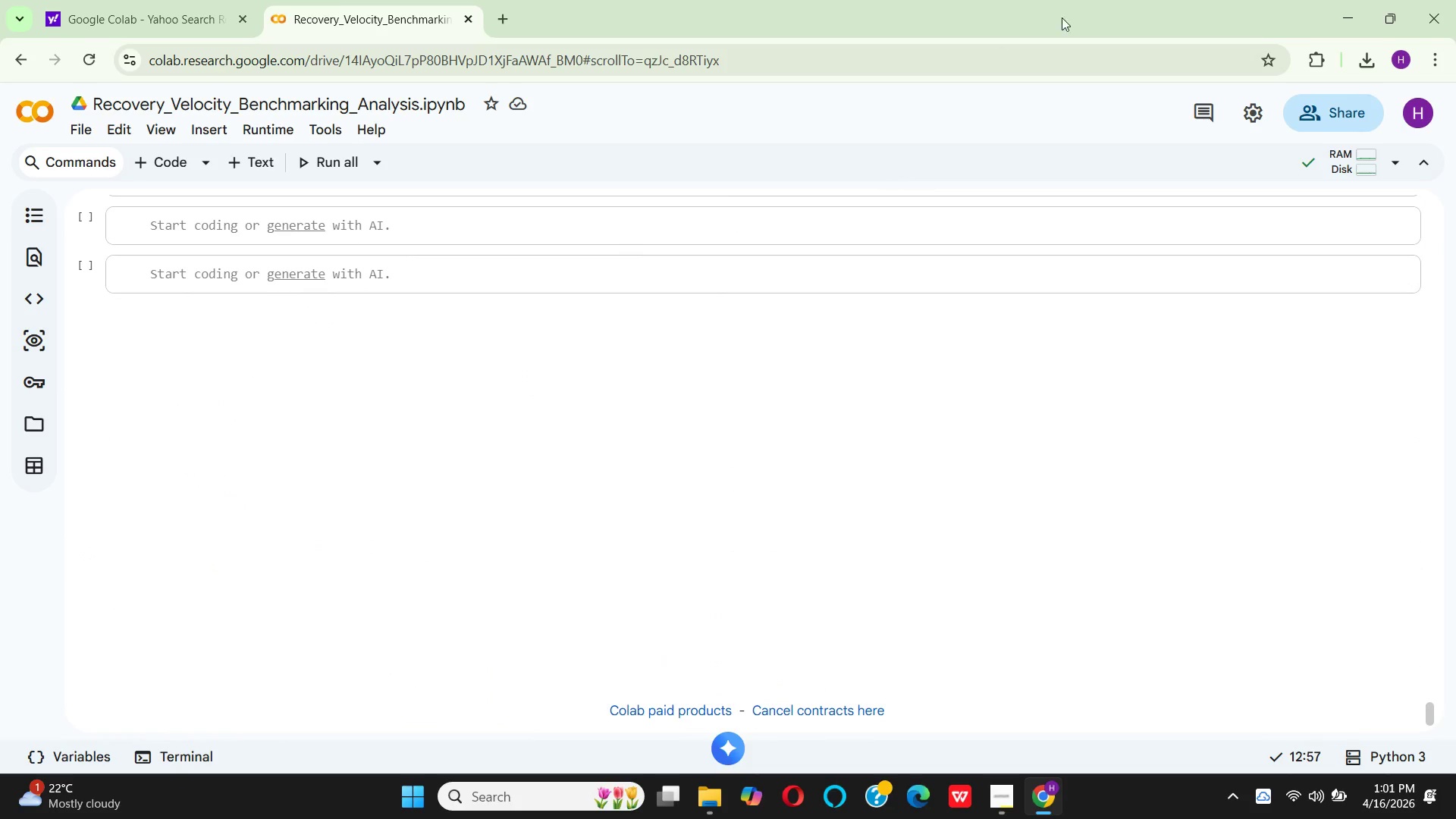 
left_click([1338, 20])
 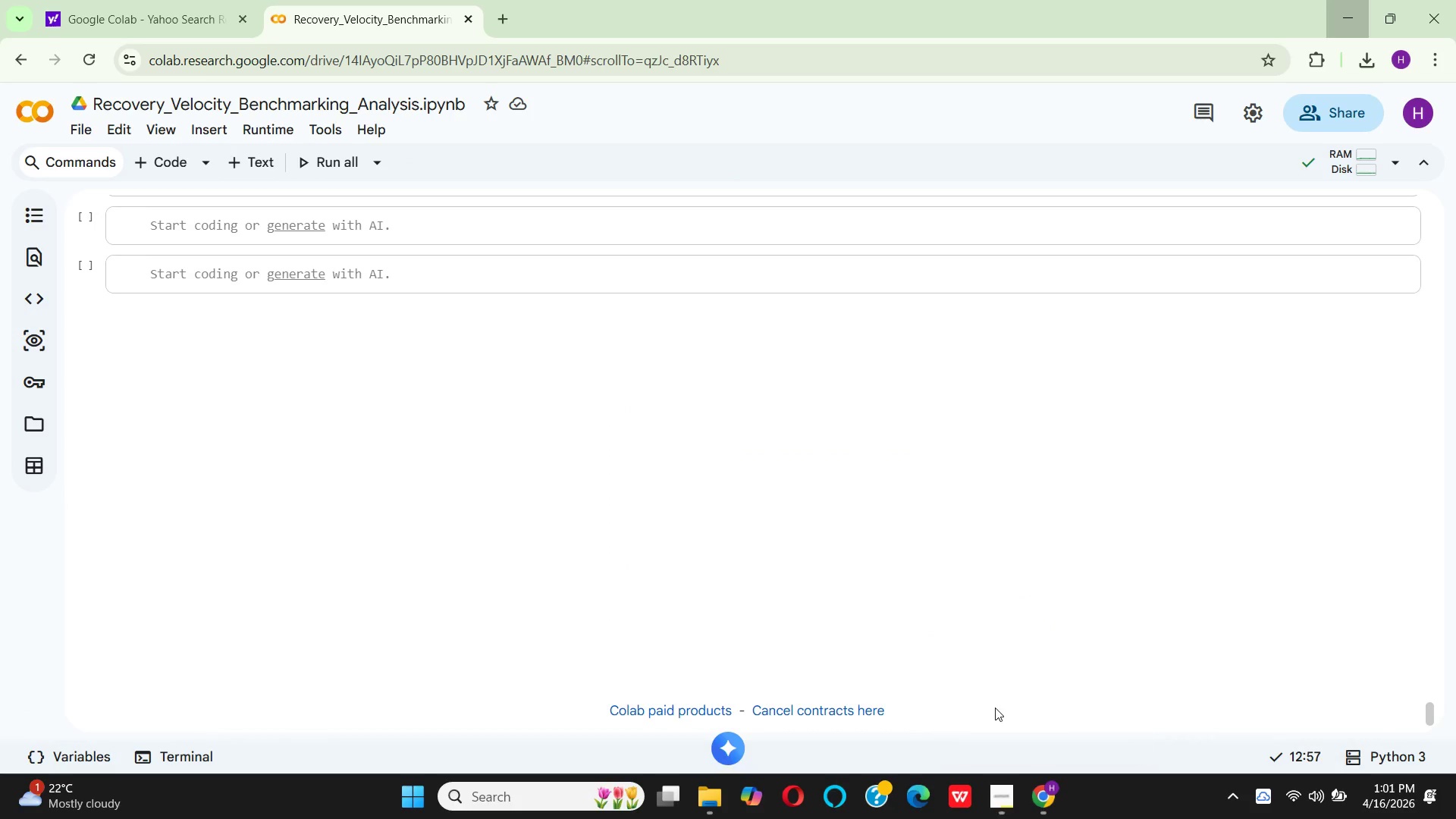 
wait(5.62)
 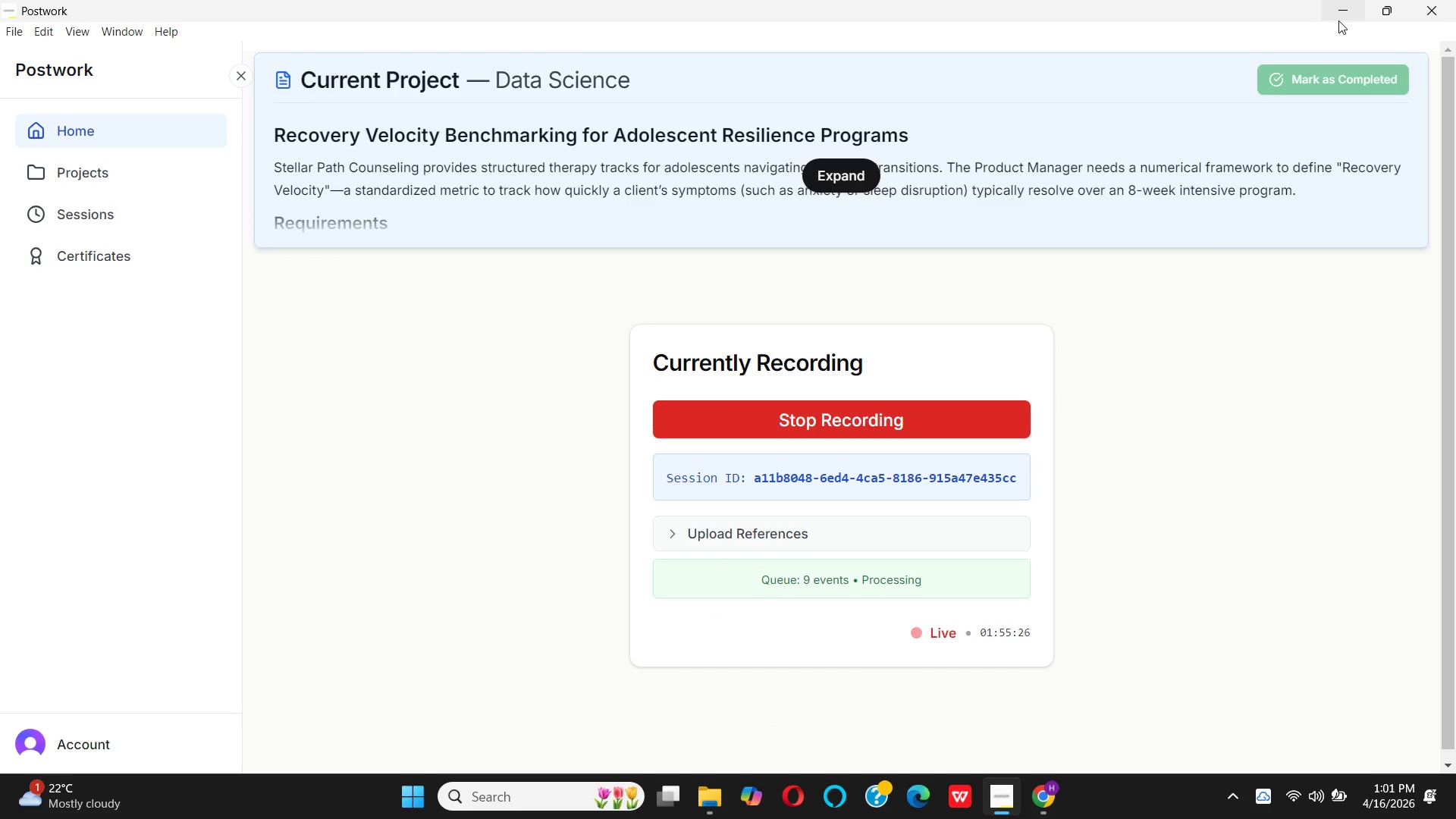 
left_click([96, 130])
 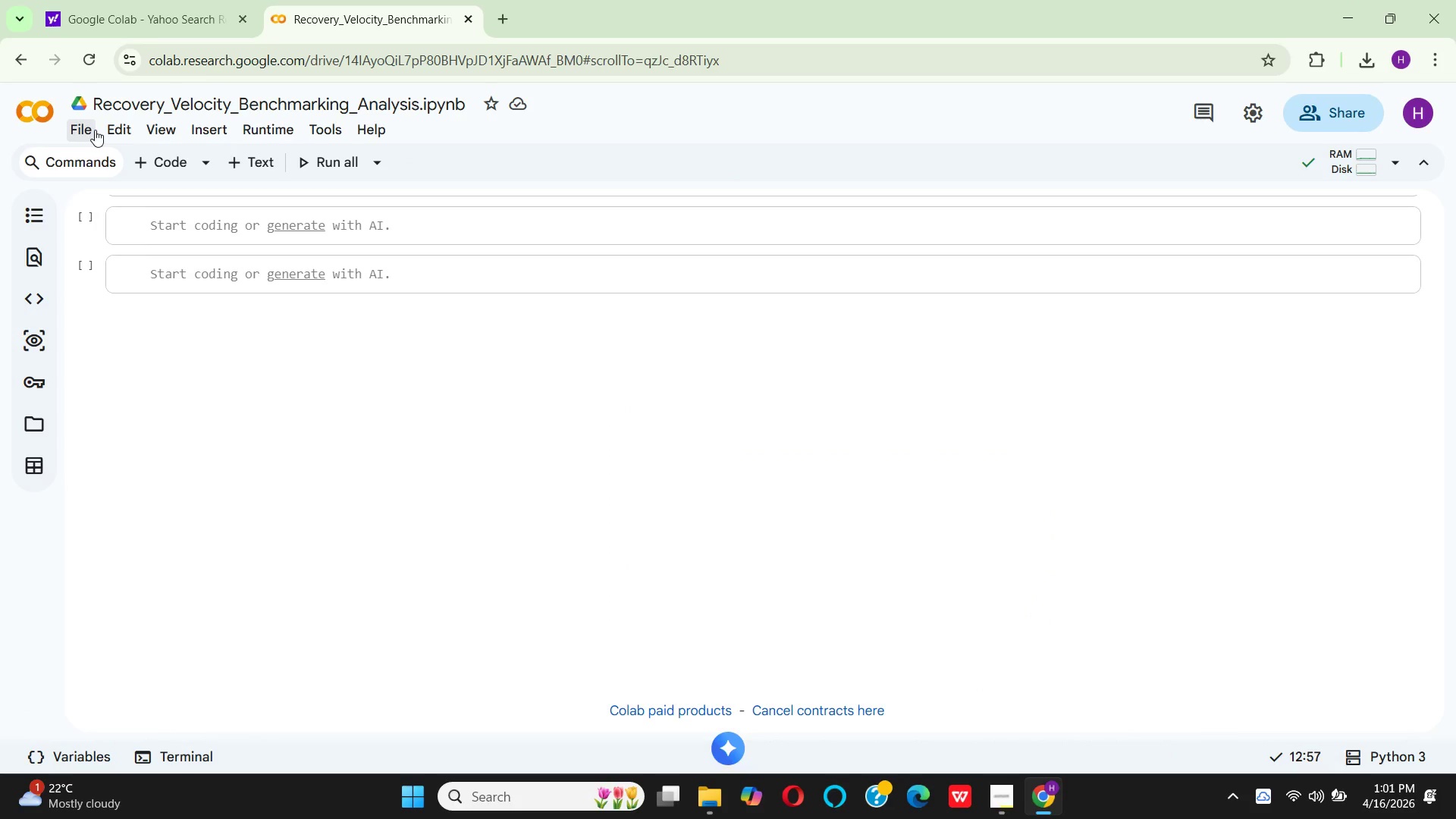 
left_click([95, 130])
 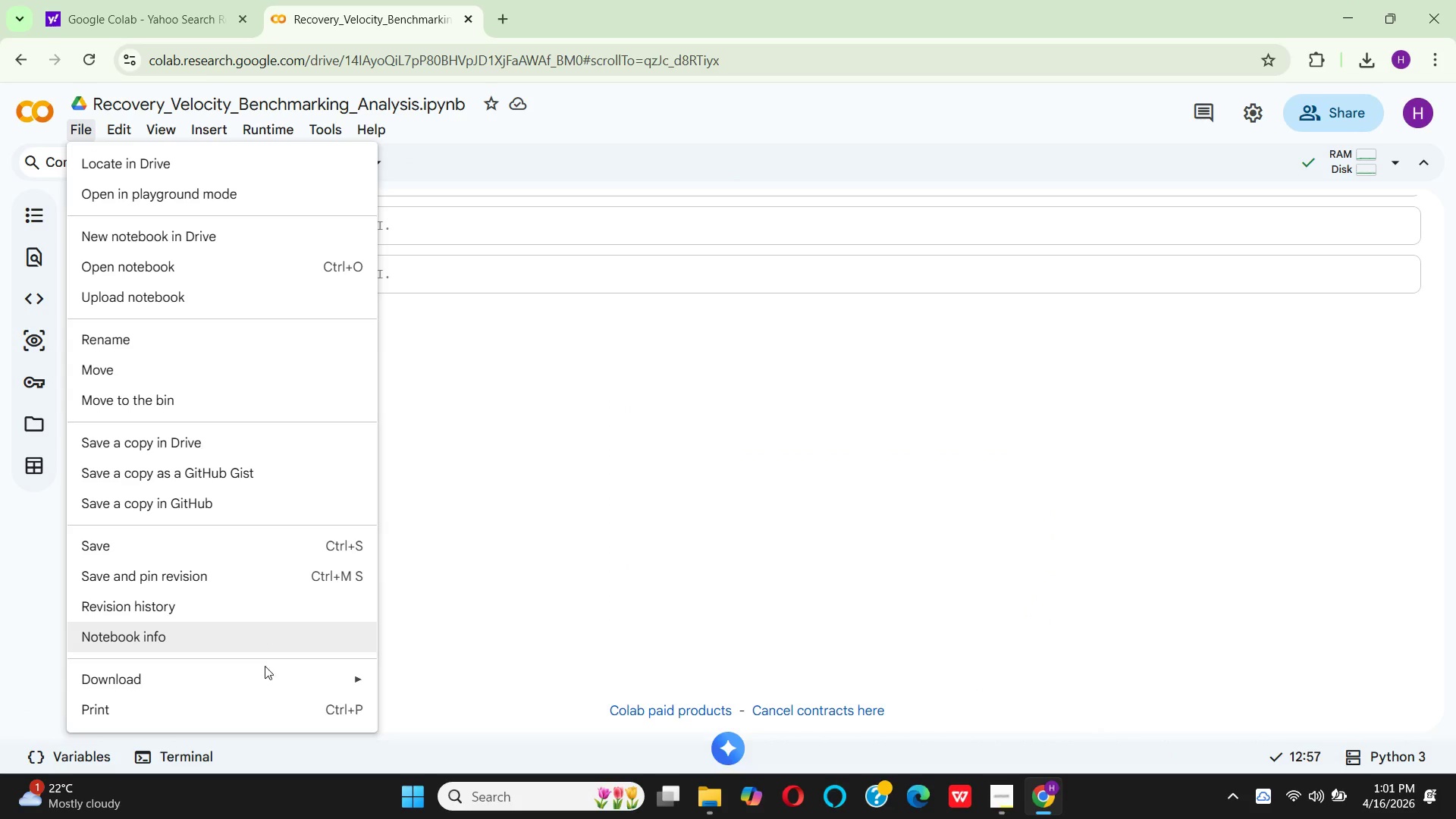 
left_click([276, 685])
 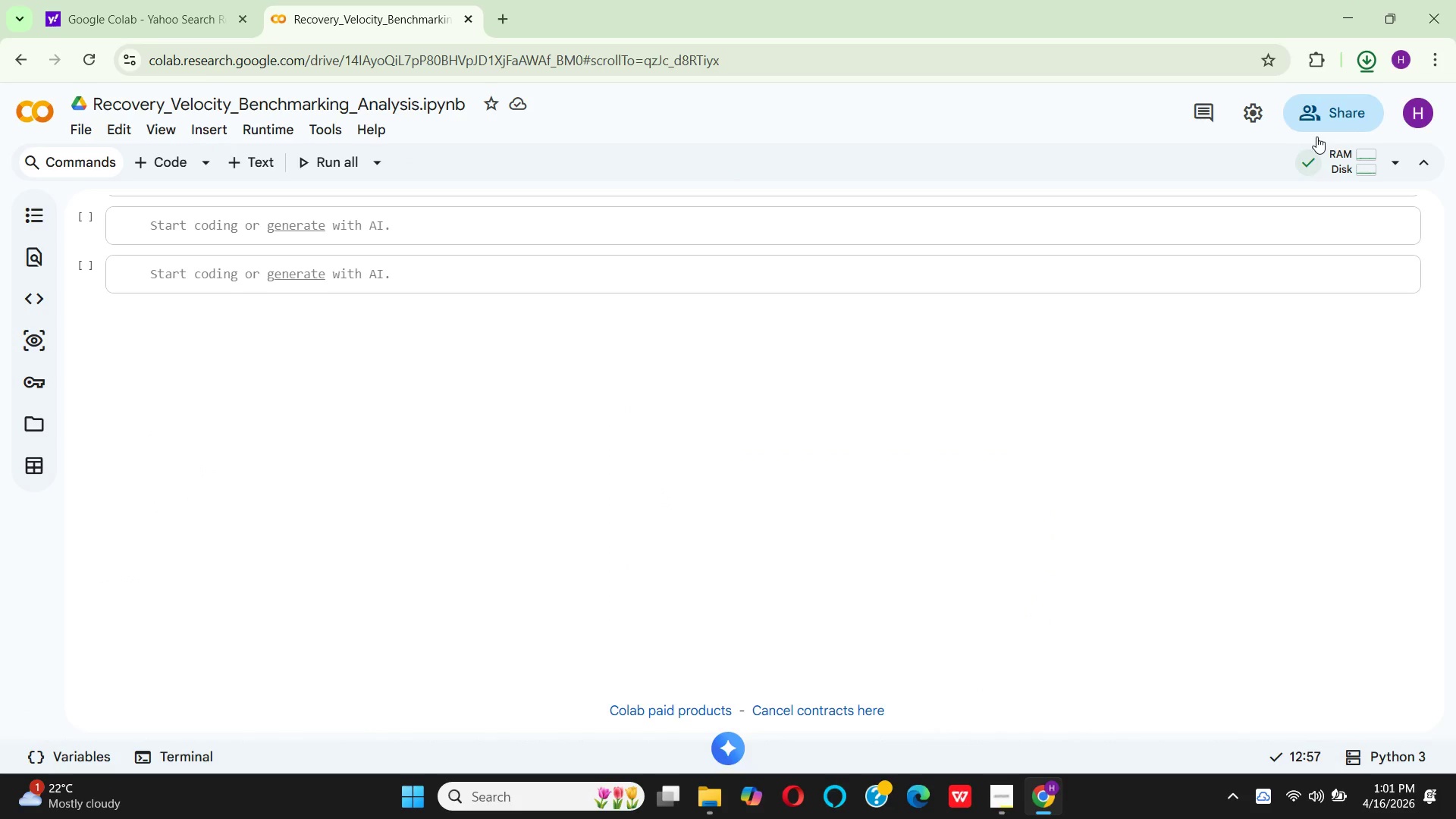 
left_click([1368, 55])
 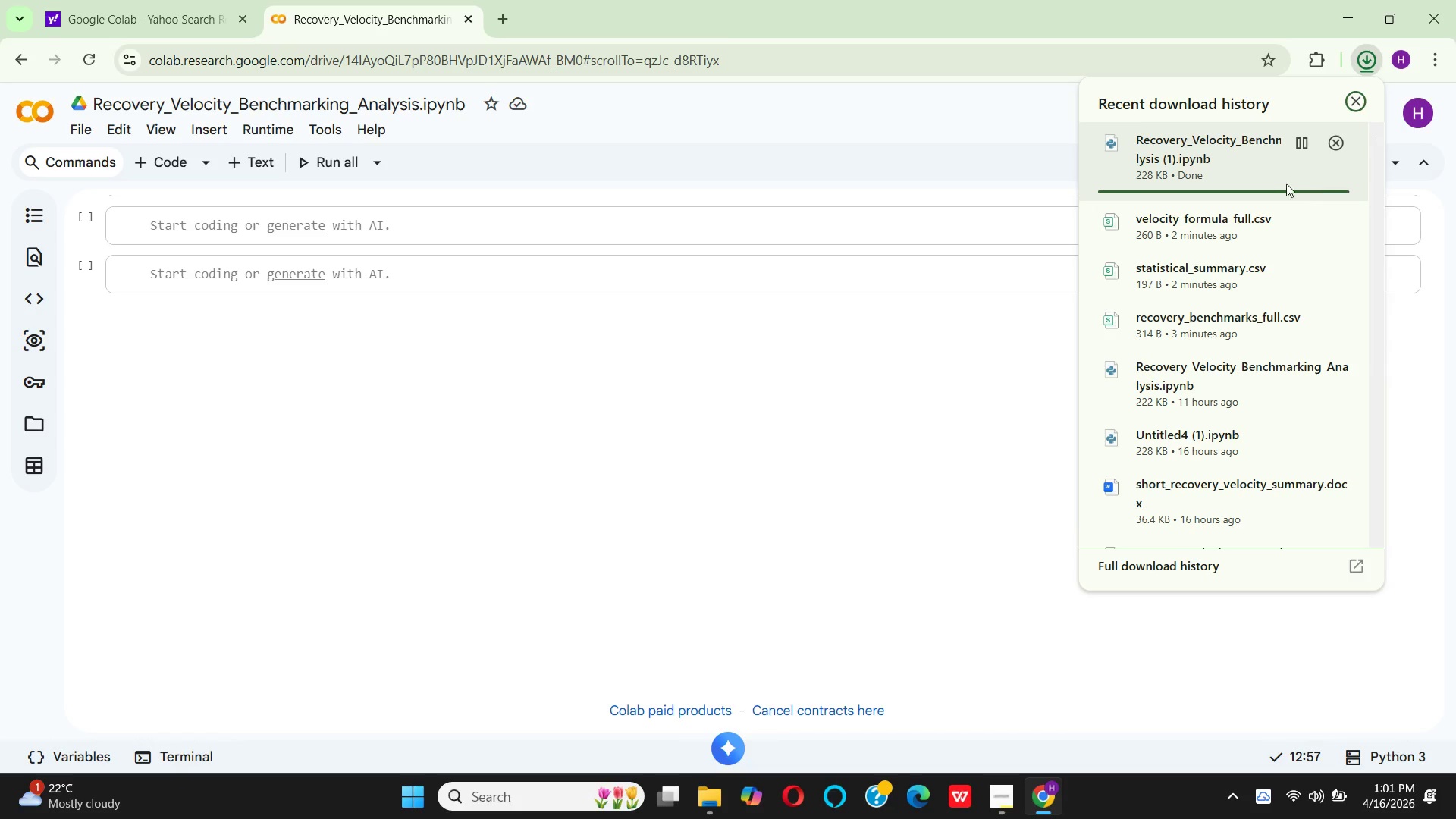 
mouse_move([1265, 167])
 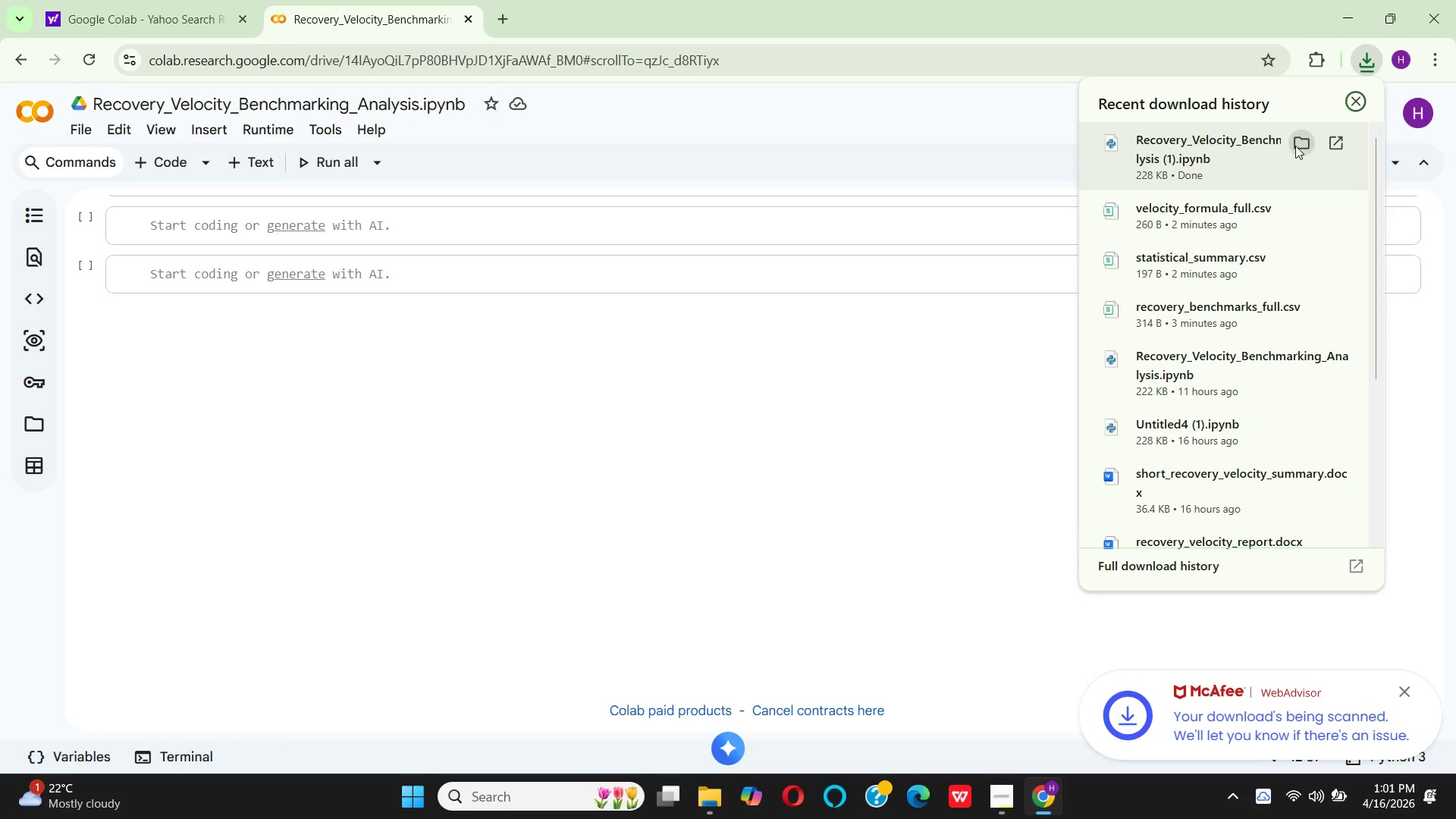 
left_click([1295, 146])
 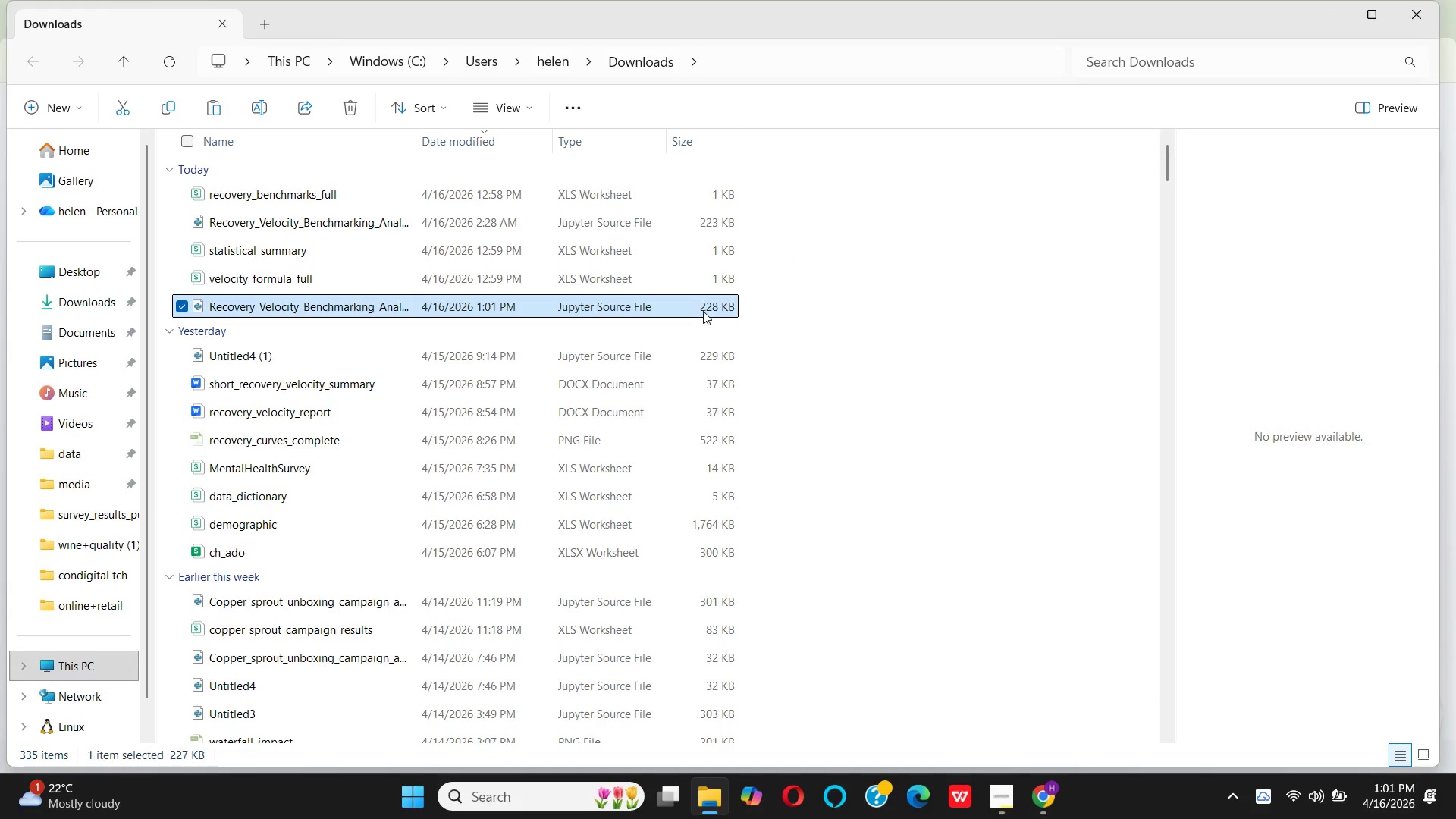 
right_click([700, 311])
 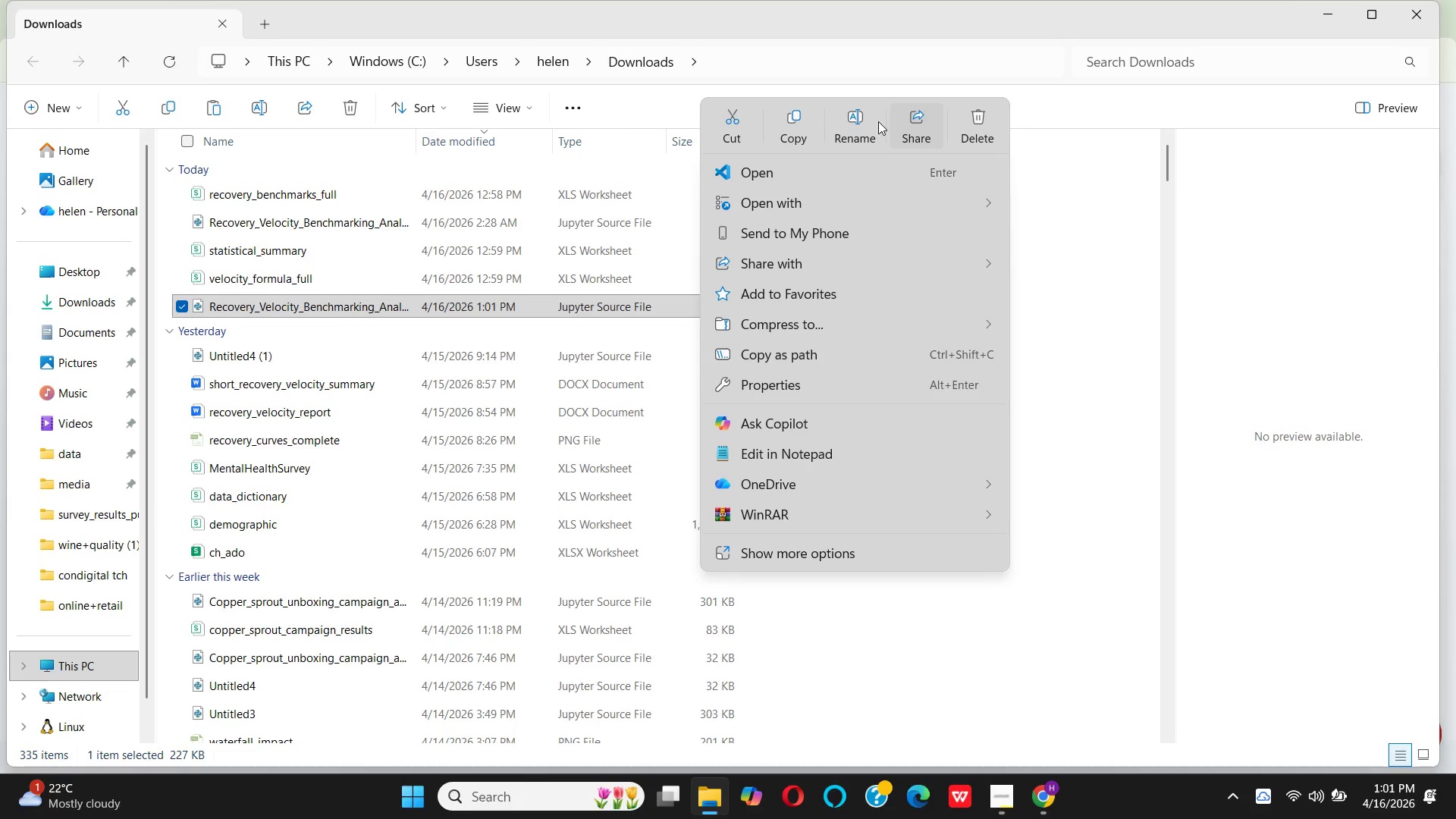 
left_click([795, 129])
 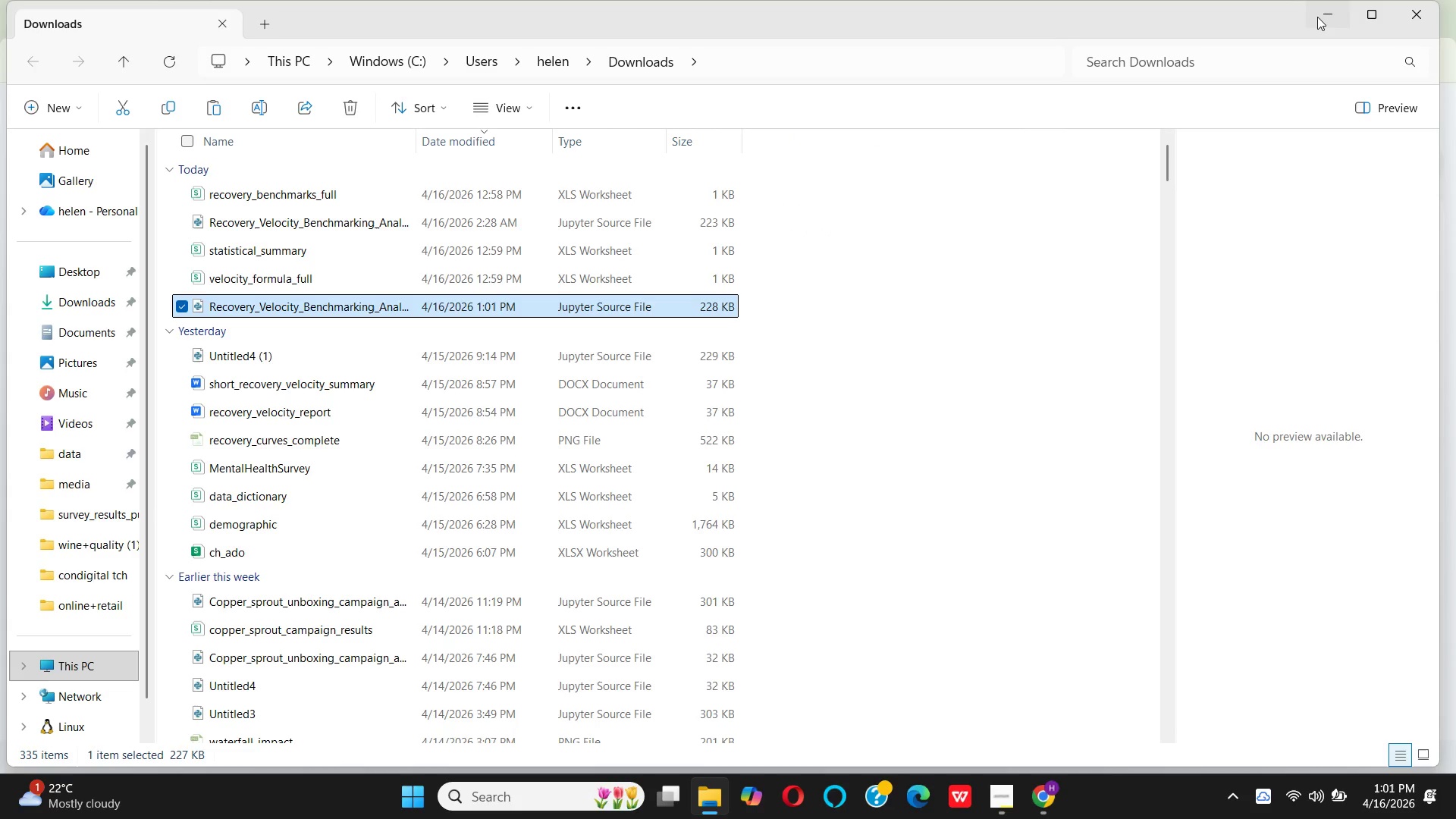 
left_click([1316, 17])
 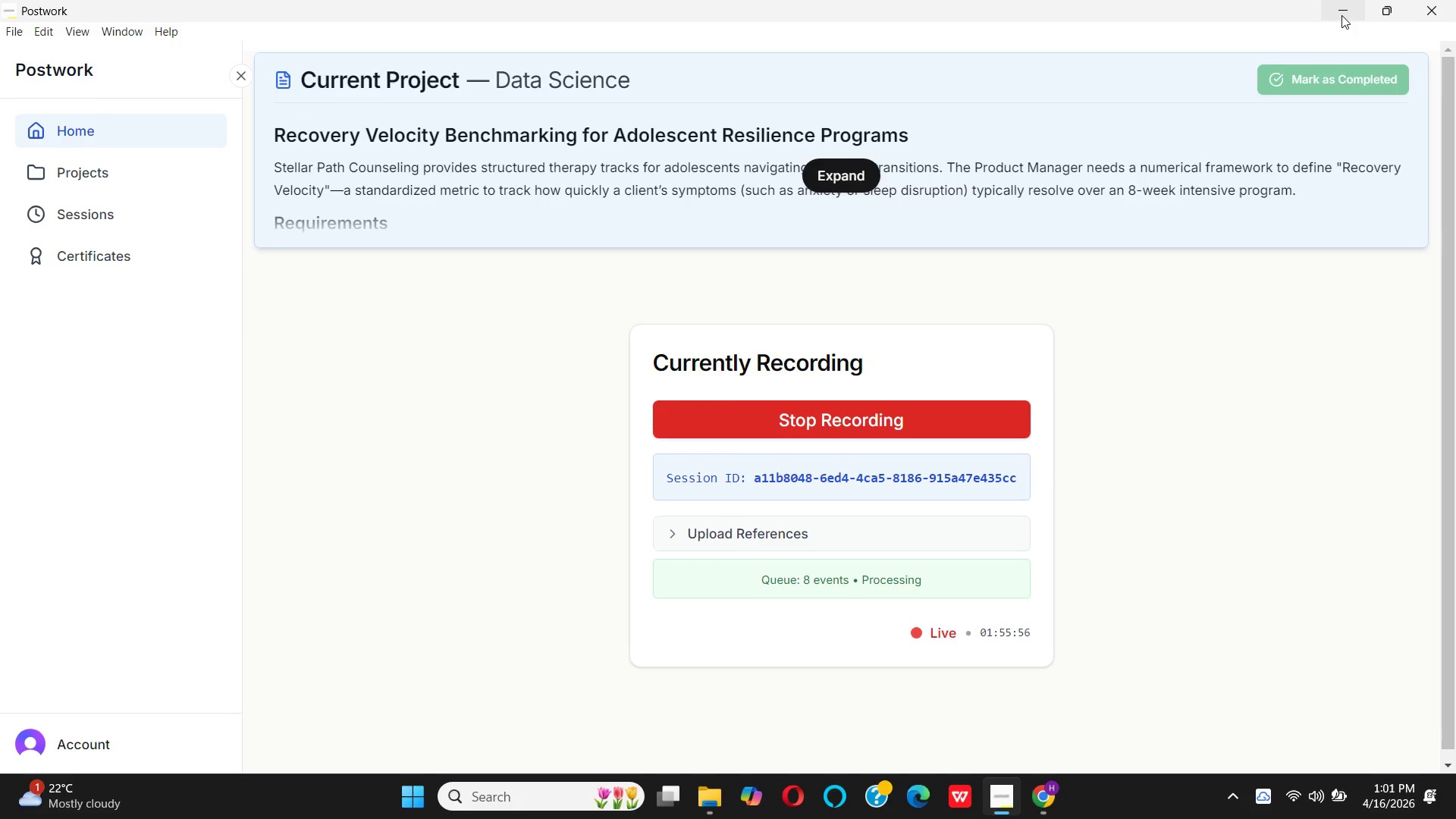 
wait(5.17)
 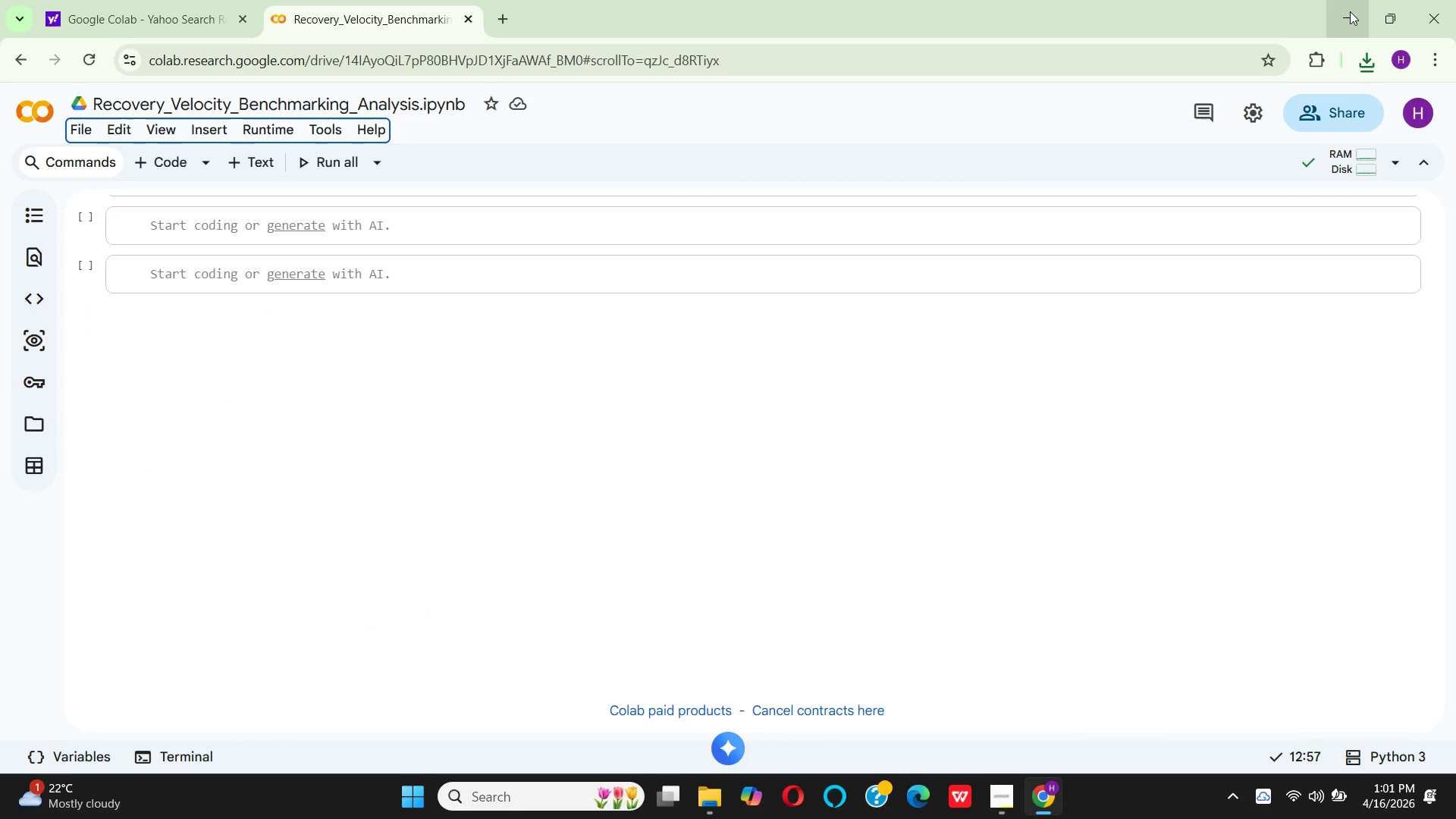 
left_click([1341, 15])
 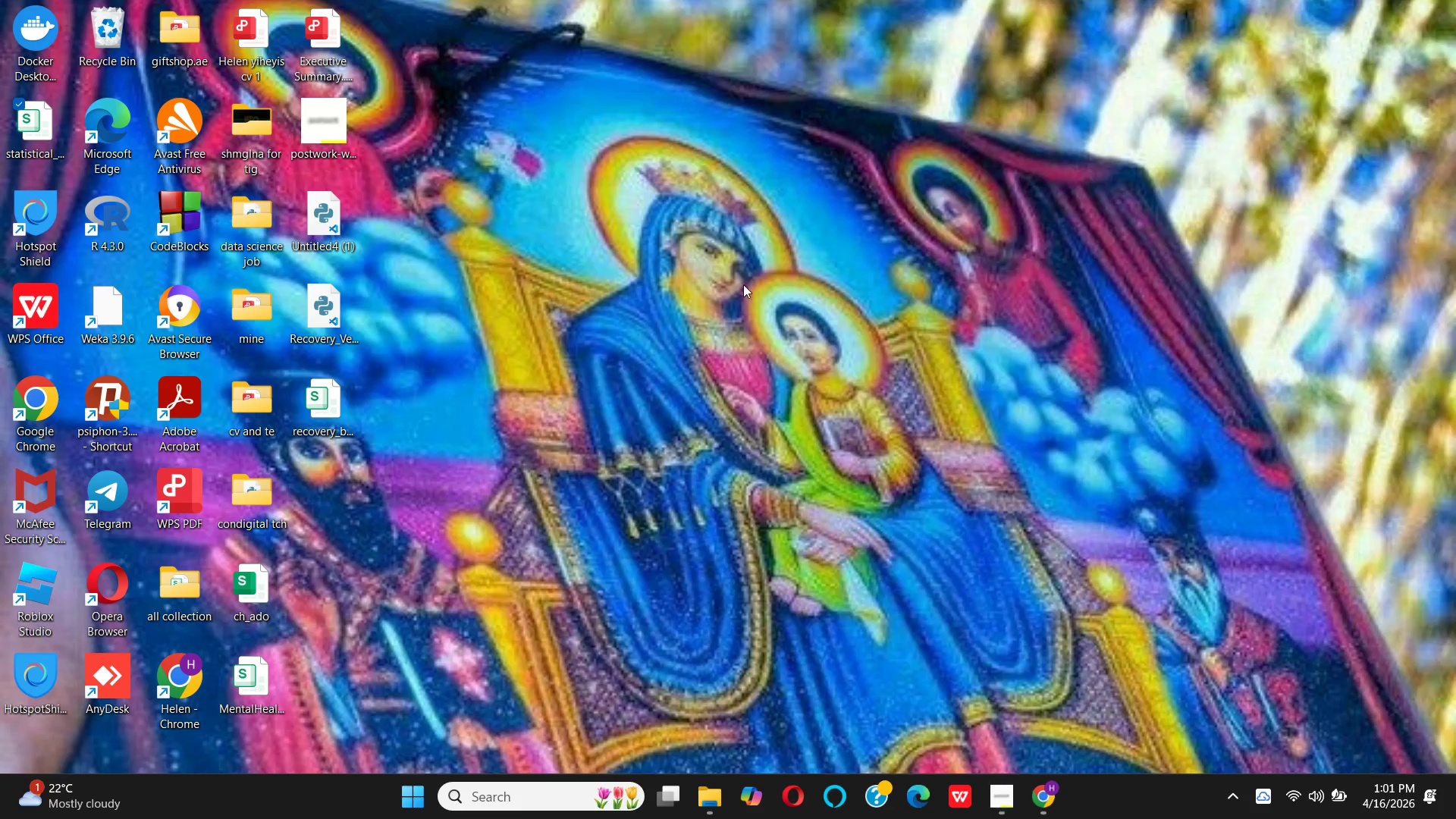 
right_click([739, 284])
 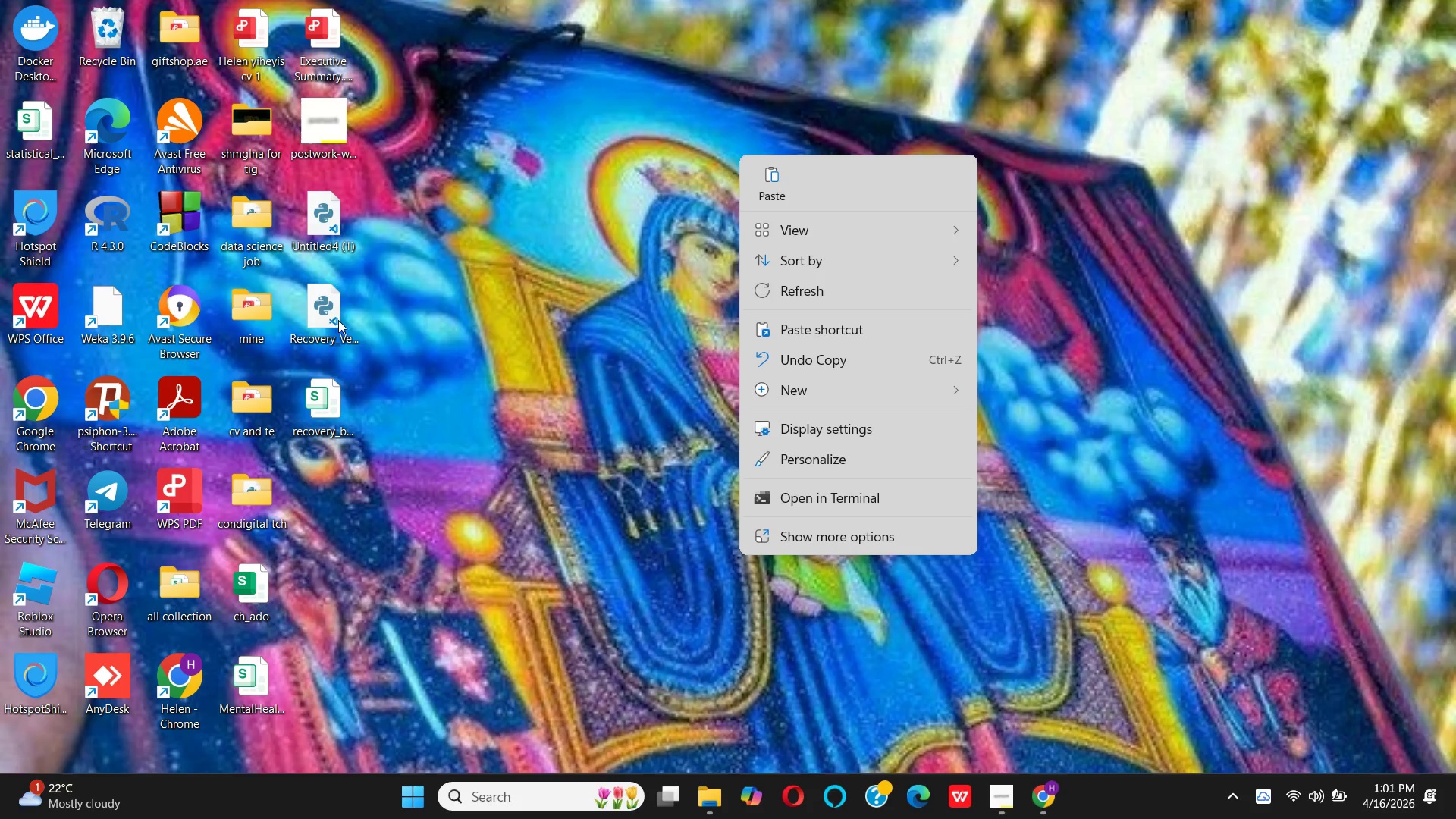 
left_click([328, 320])
 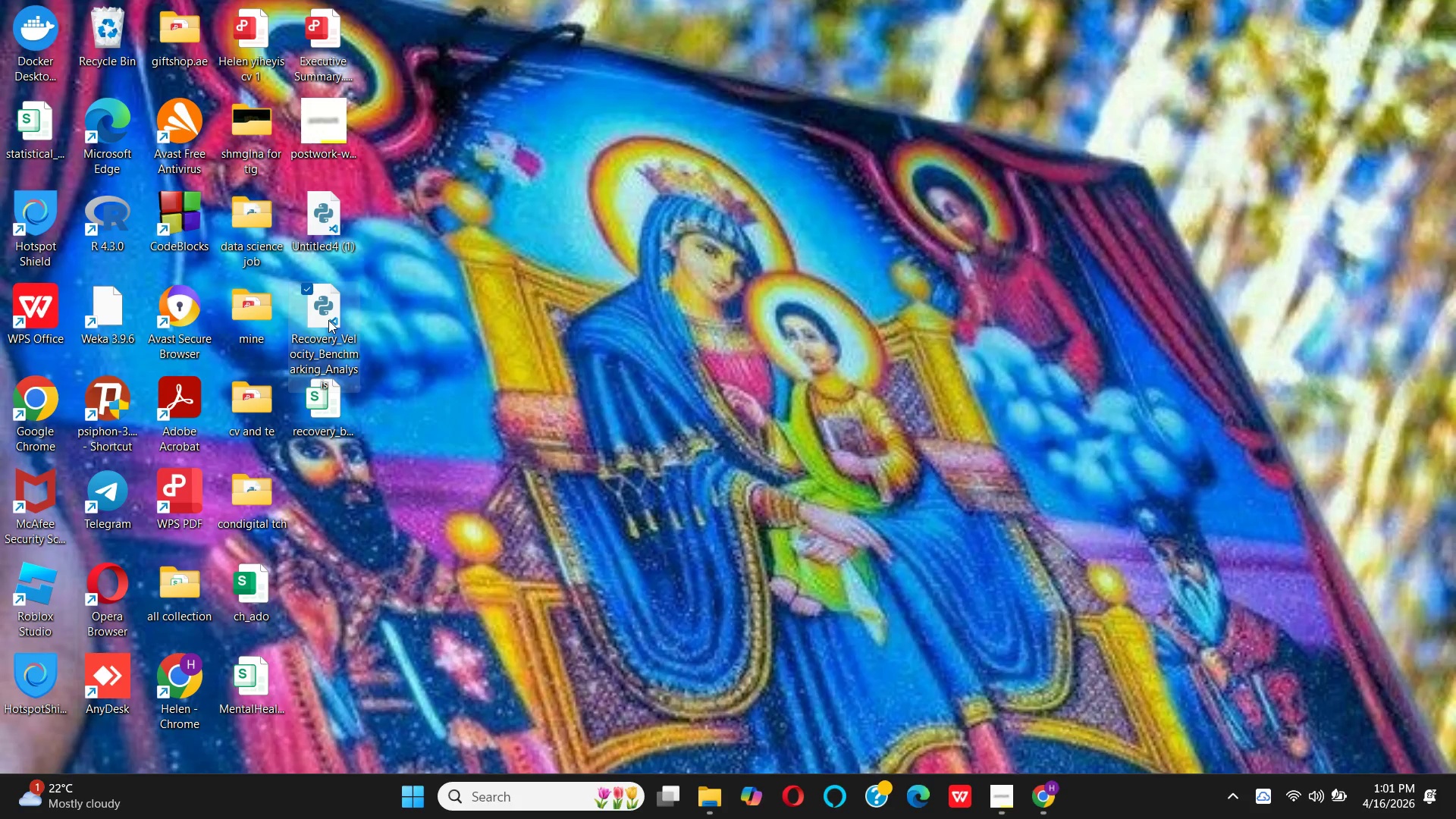 
right_click([329, 321])
 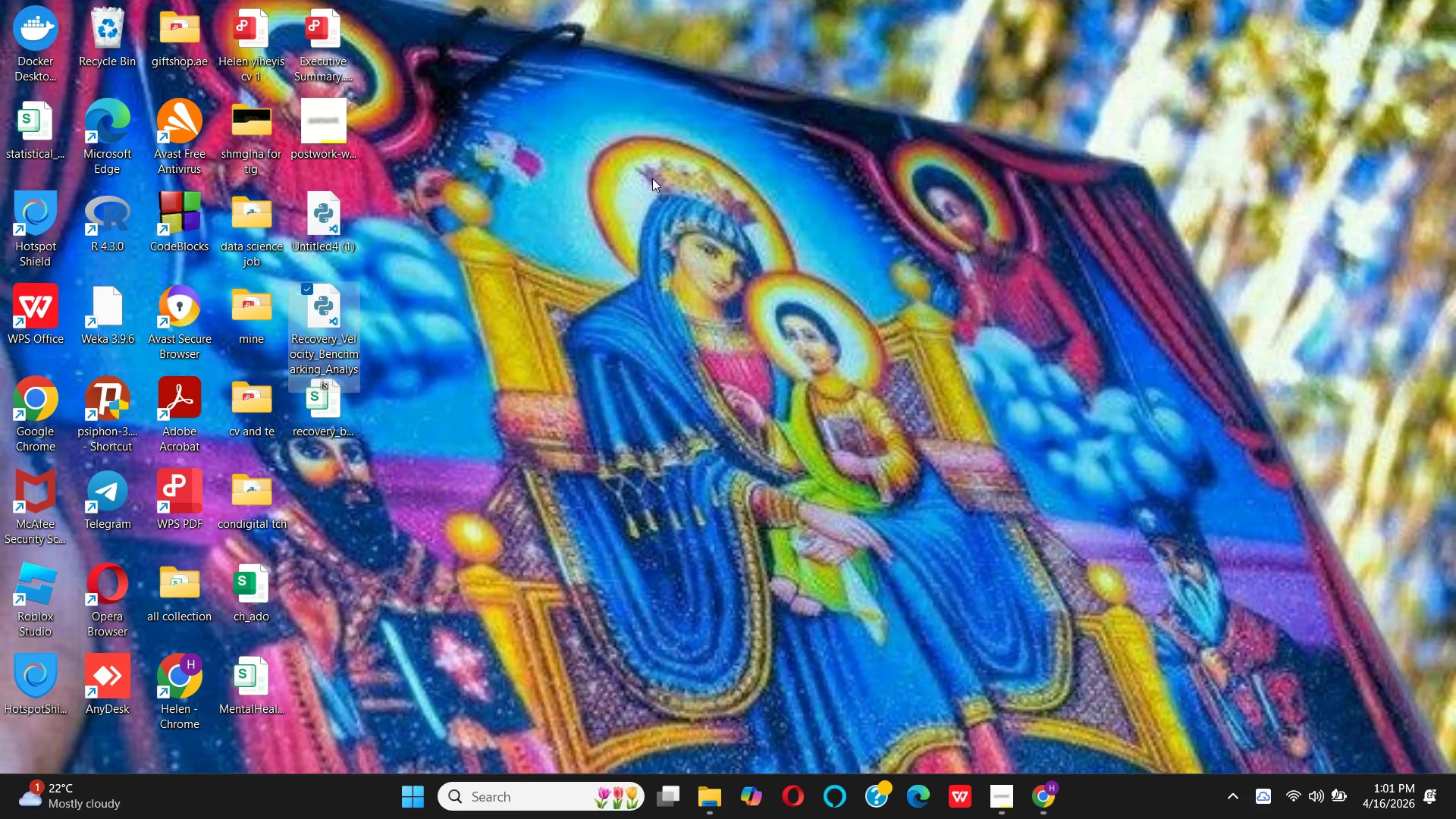 
right_click([689, 209])
 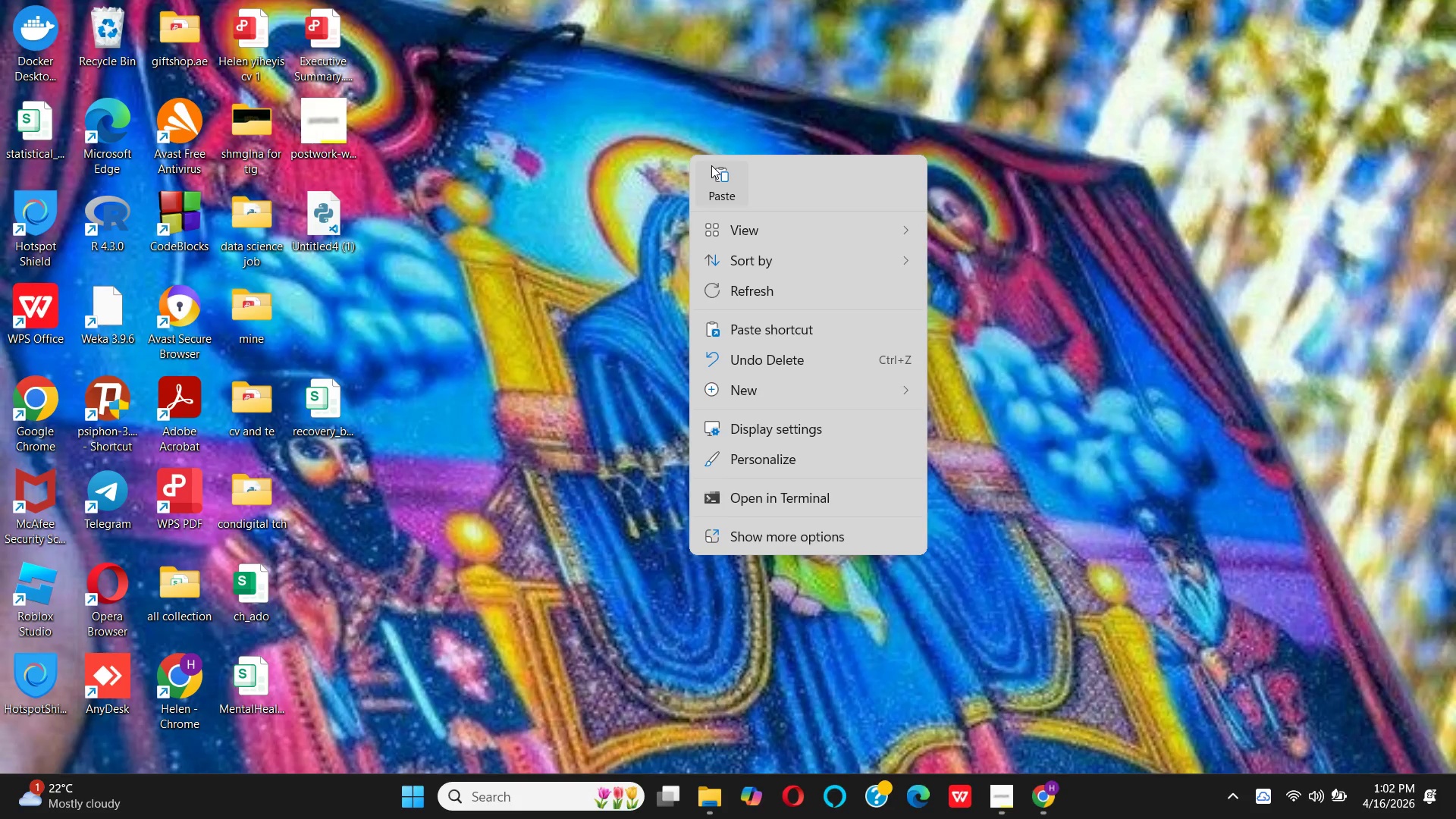 
left_click([714, 178])
 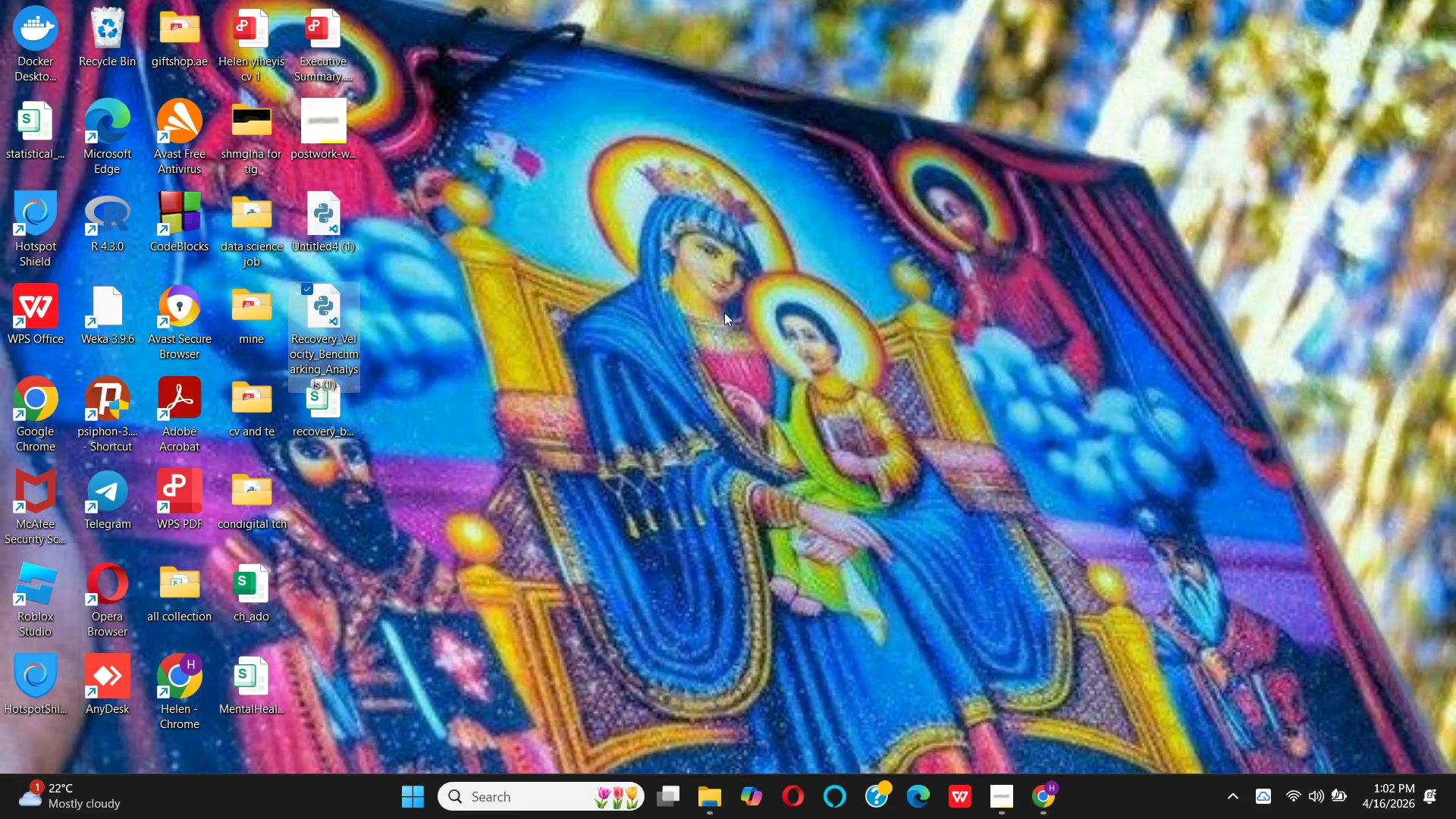 
left_click([724, 312])
 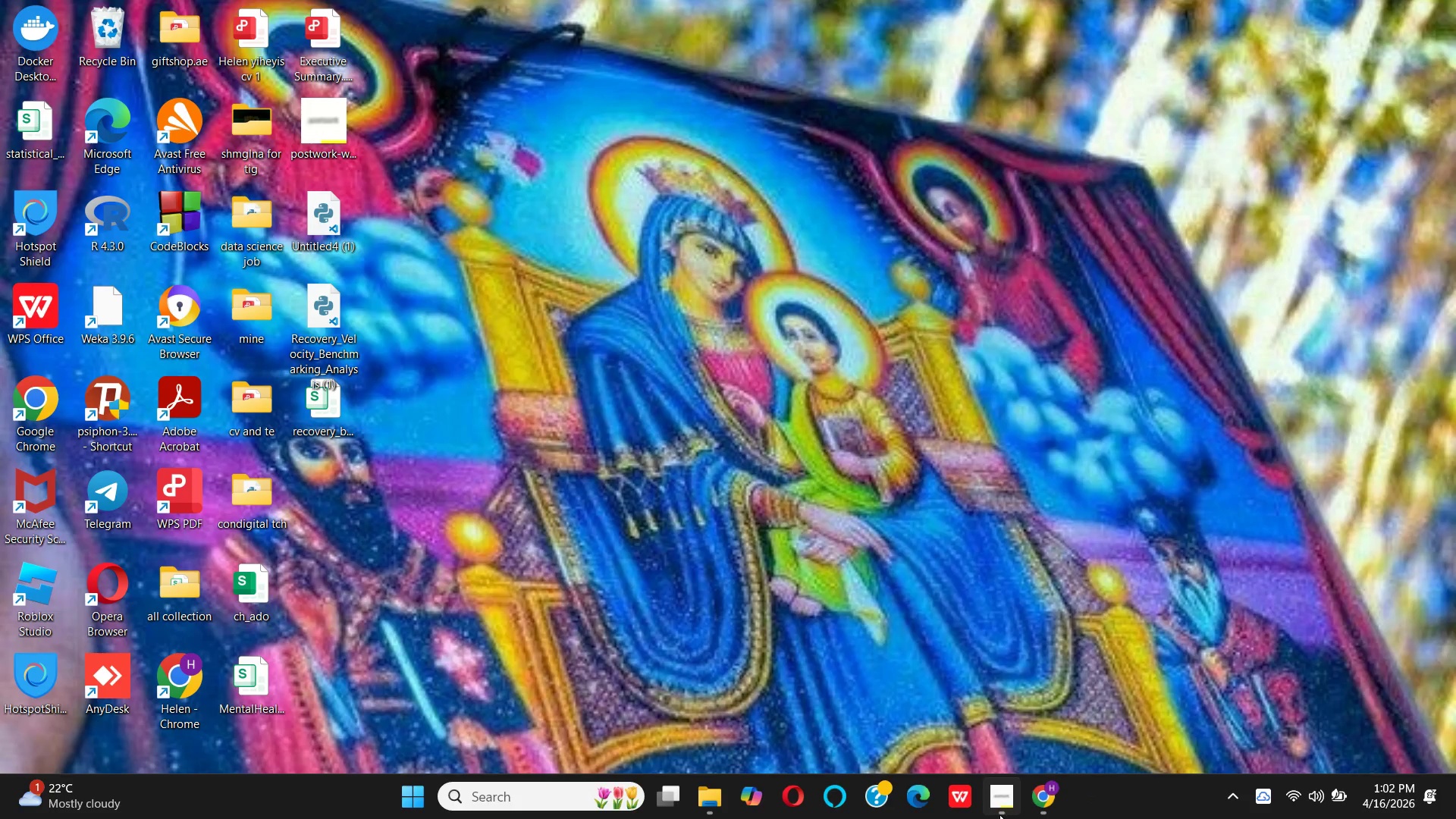 
left_click([989, 730])